 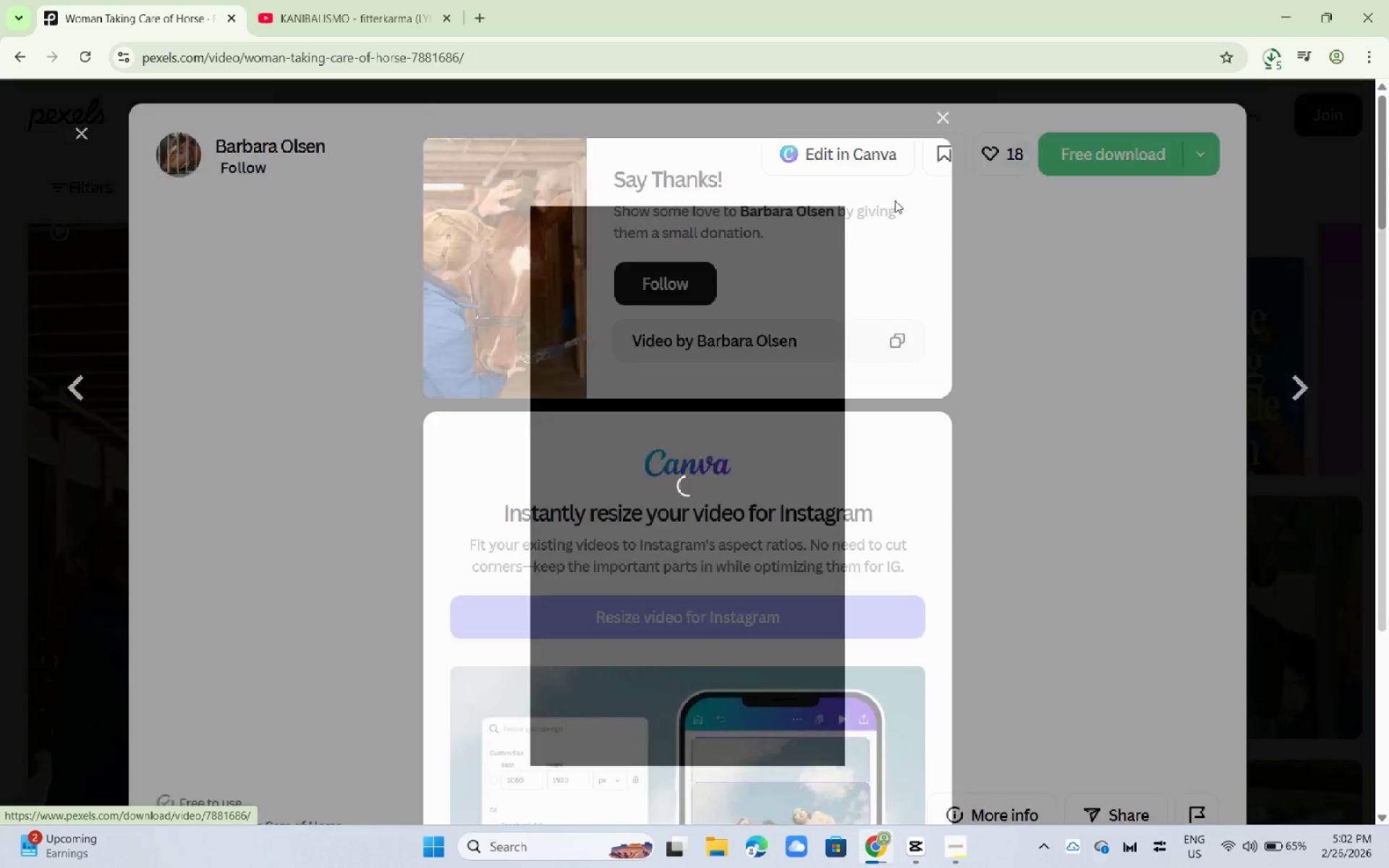 
double_click([0, 406])
 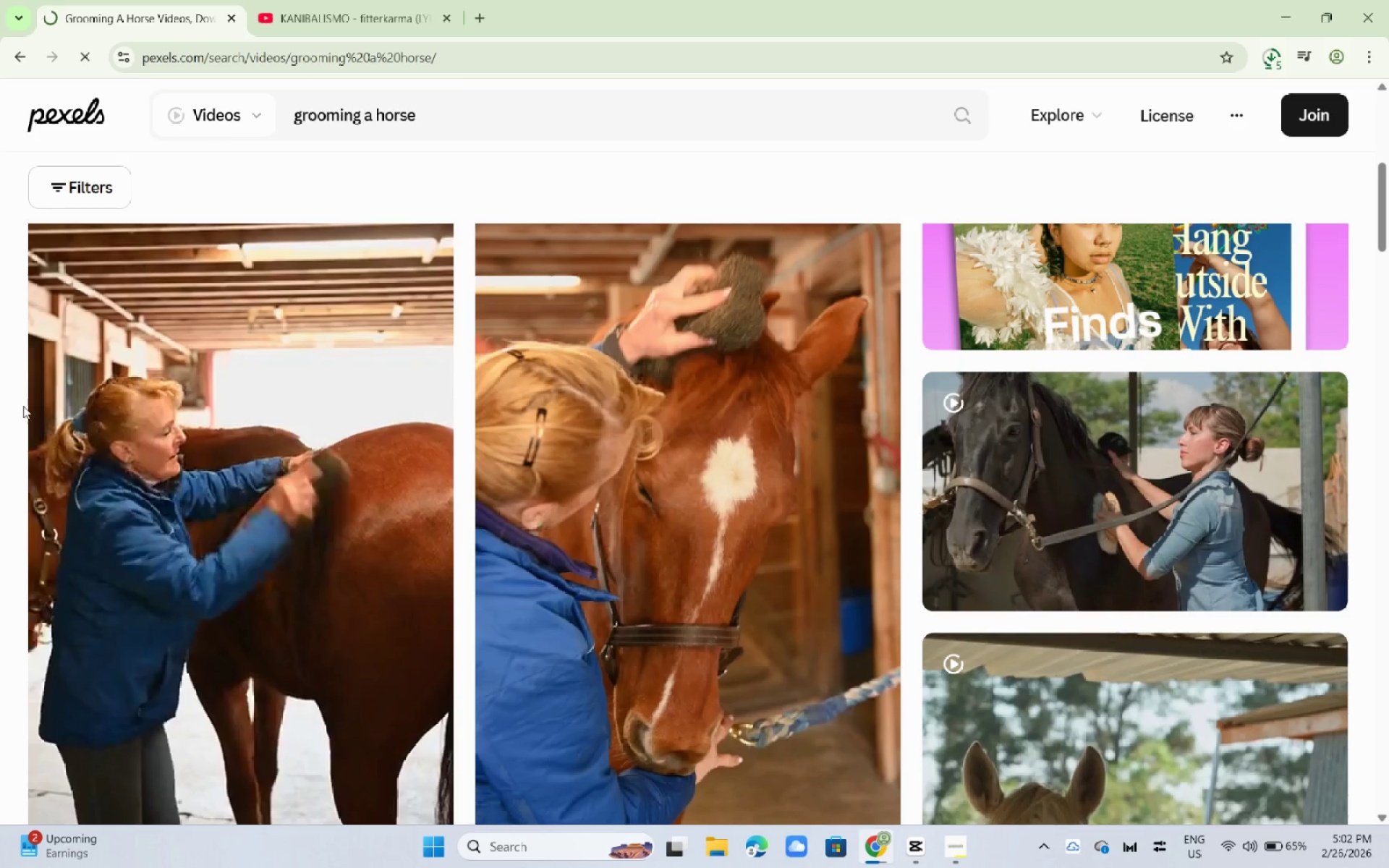 
left_click_drag(start_coordinate=[470, 122], to_coordinate=[257, 114])
 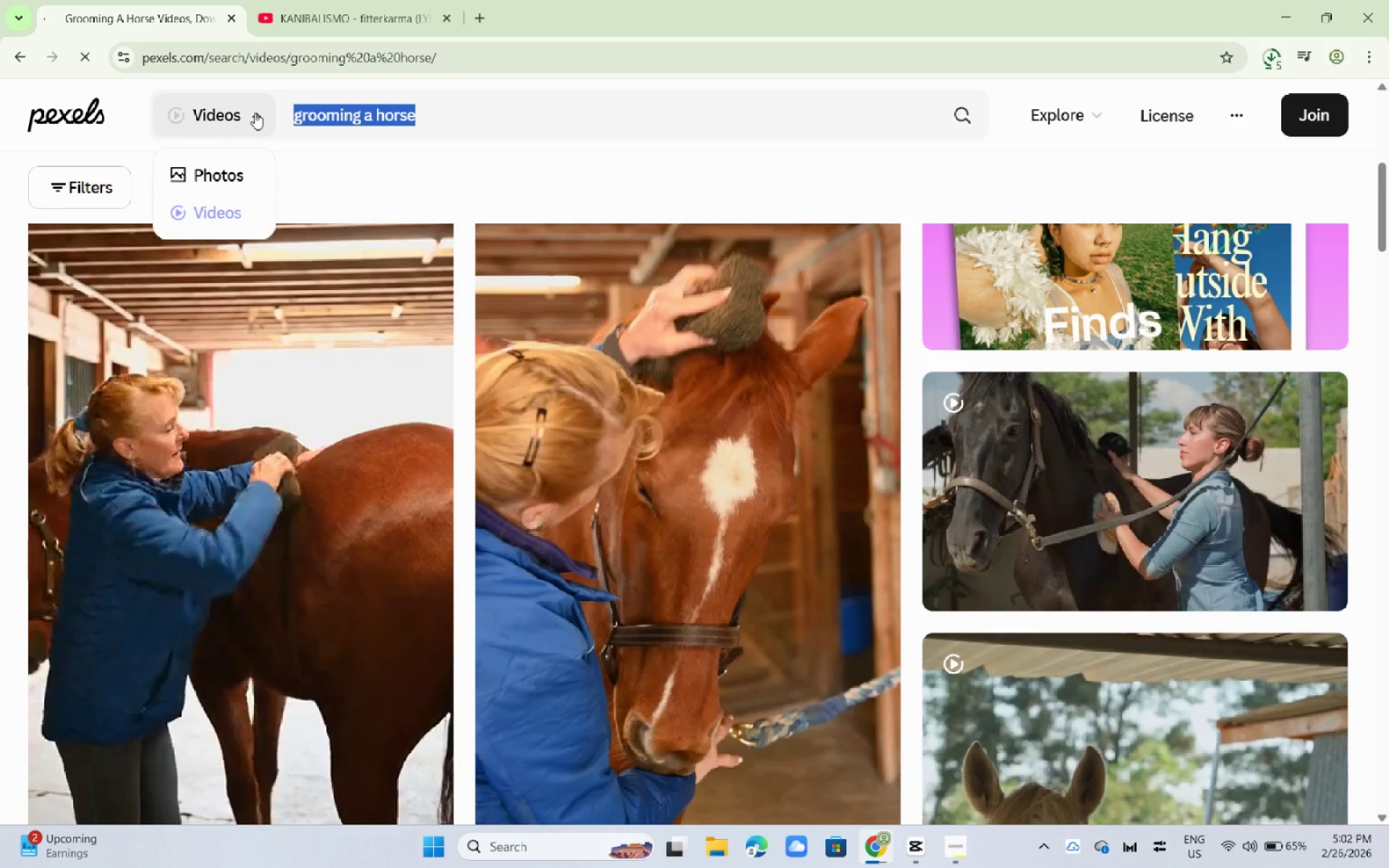 
type(slow walk beside a horse )
 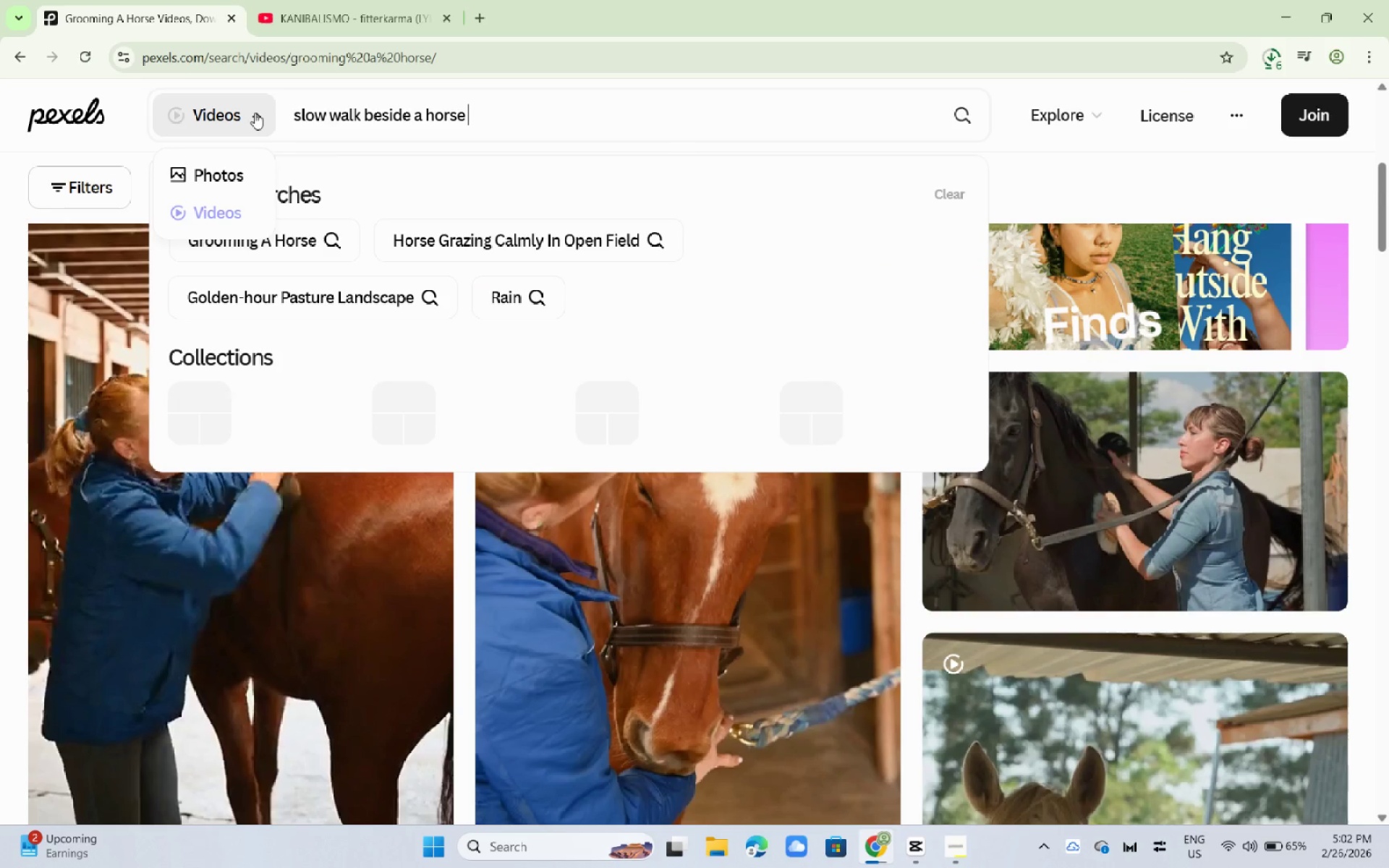 
key(Enter)
 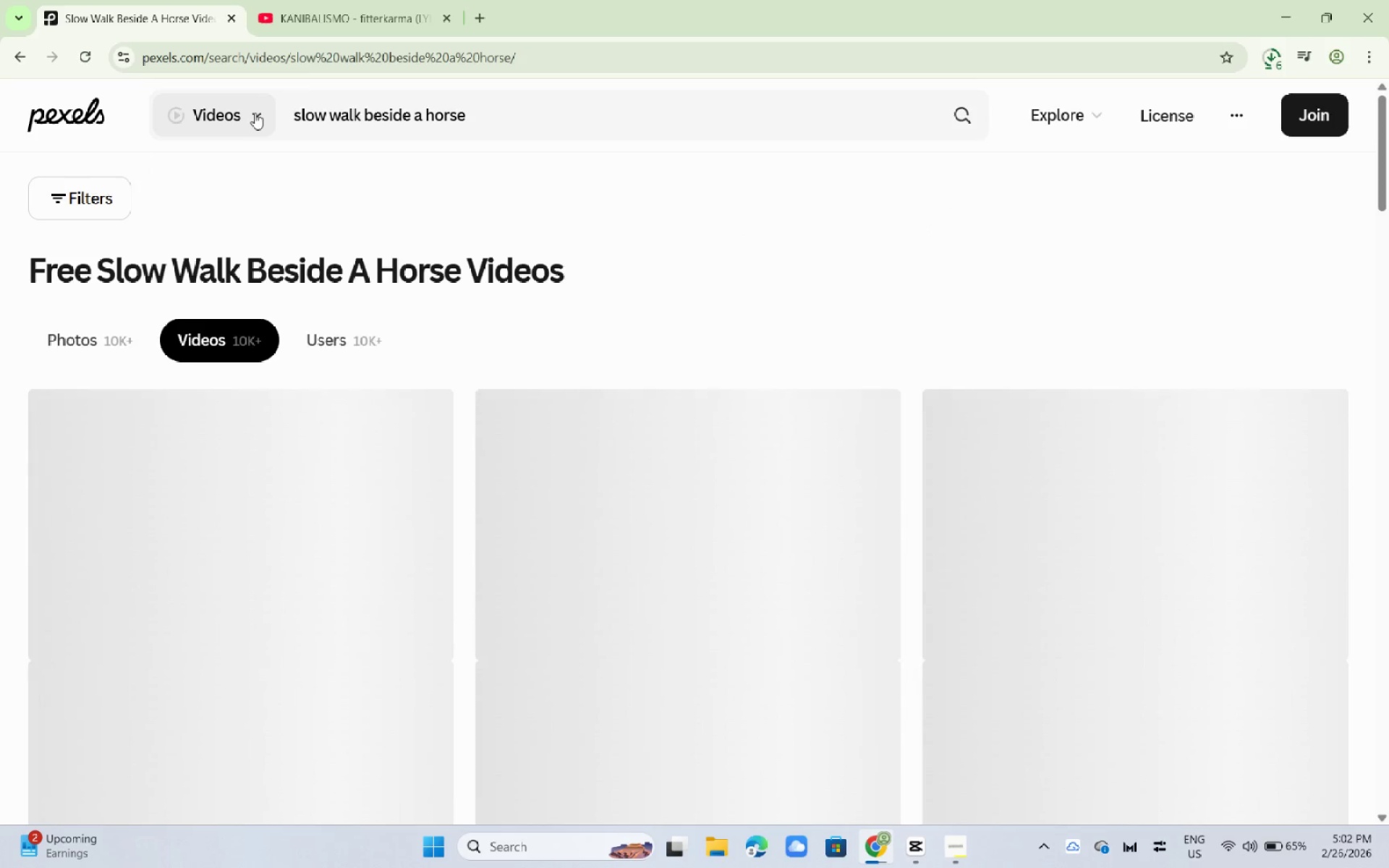 
wait(11.34)
 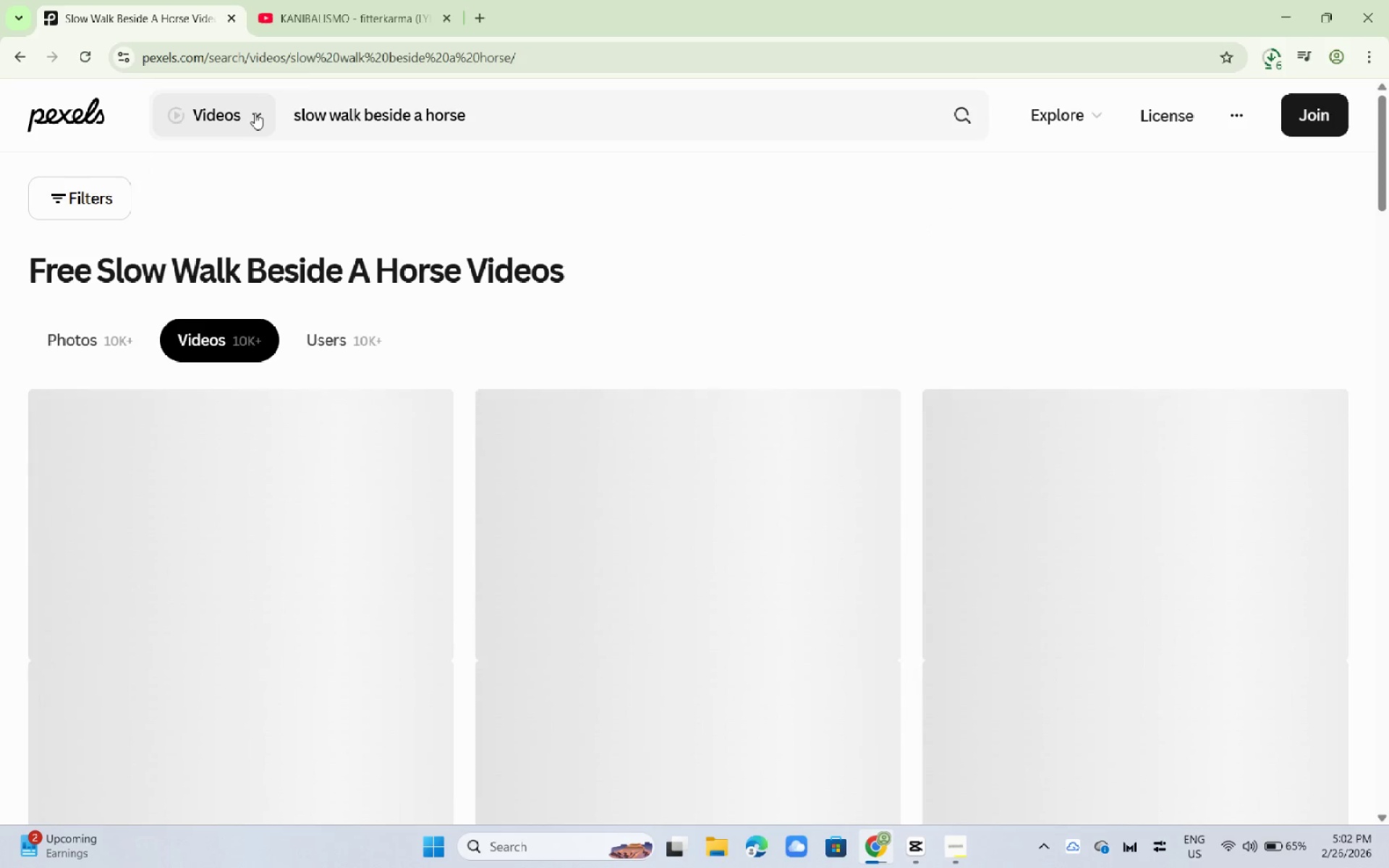 
scroll: coordinate [390, 231], scroll_direction: down, amount: 5.0
 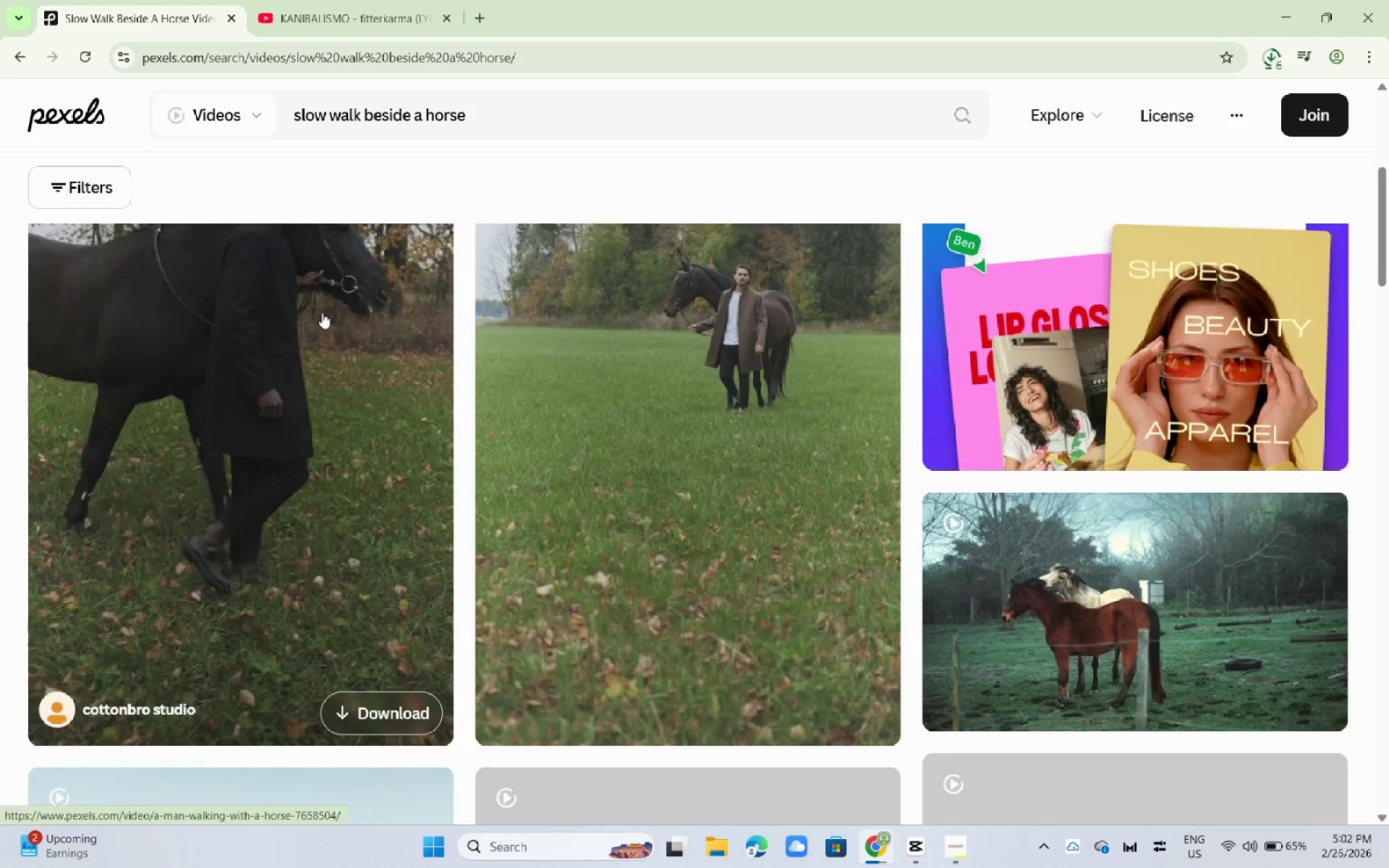 
scroll: coordinate [322, 312], scroll_direction: up, amount: 4.0
 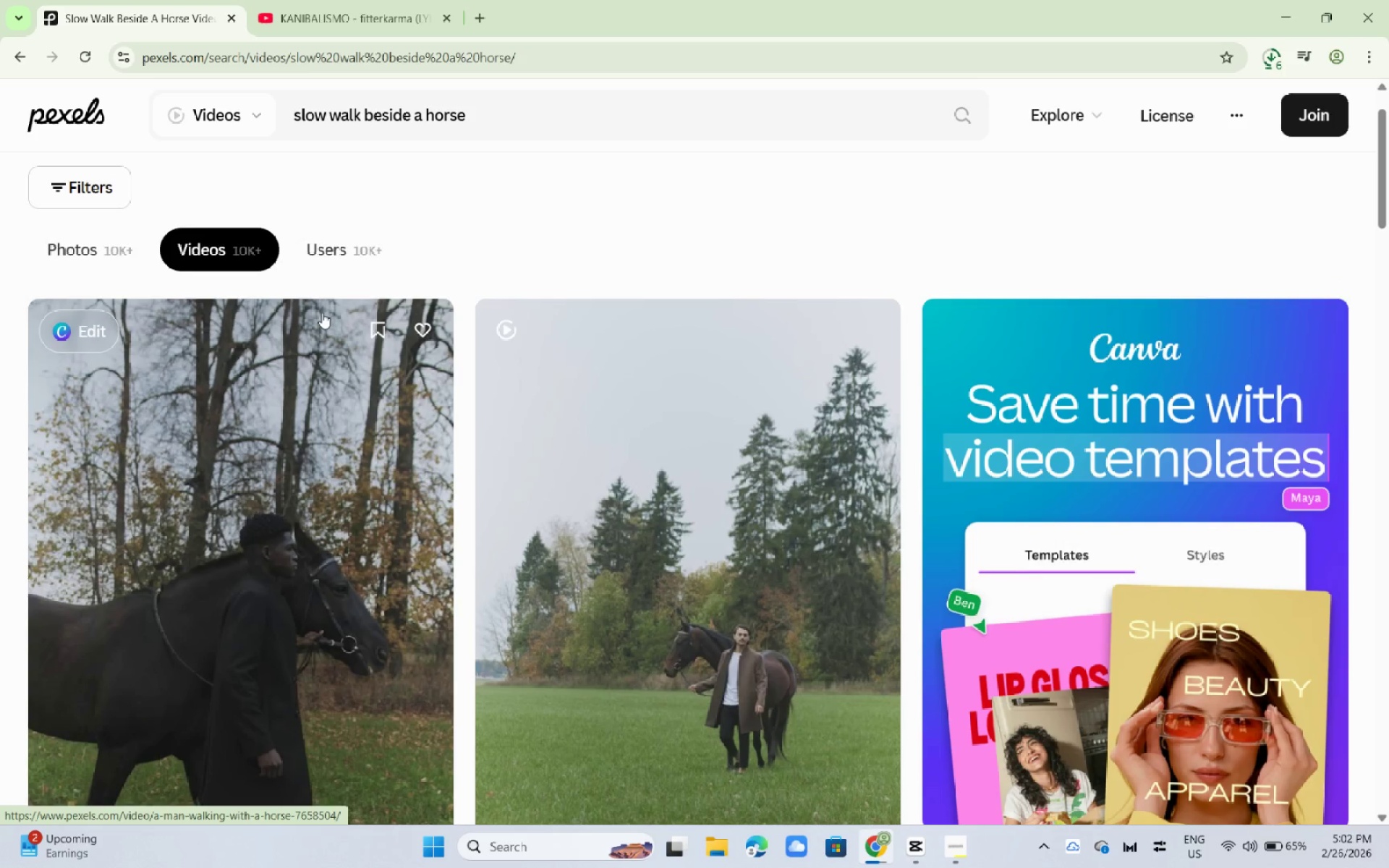 
scroll: coordinate [666, 358], scroll_direction: down, amount: 8.0
 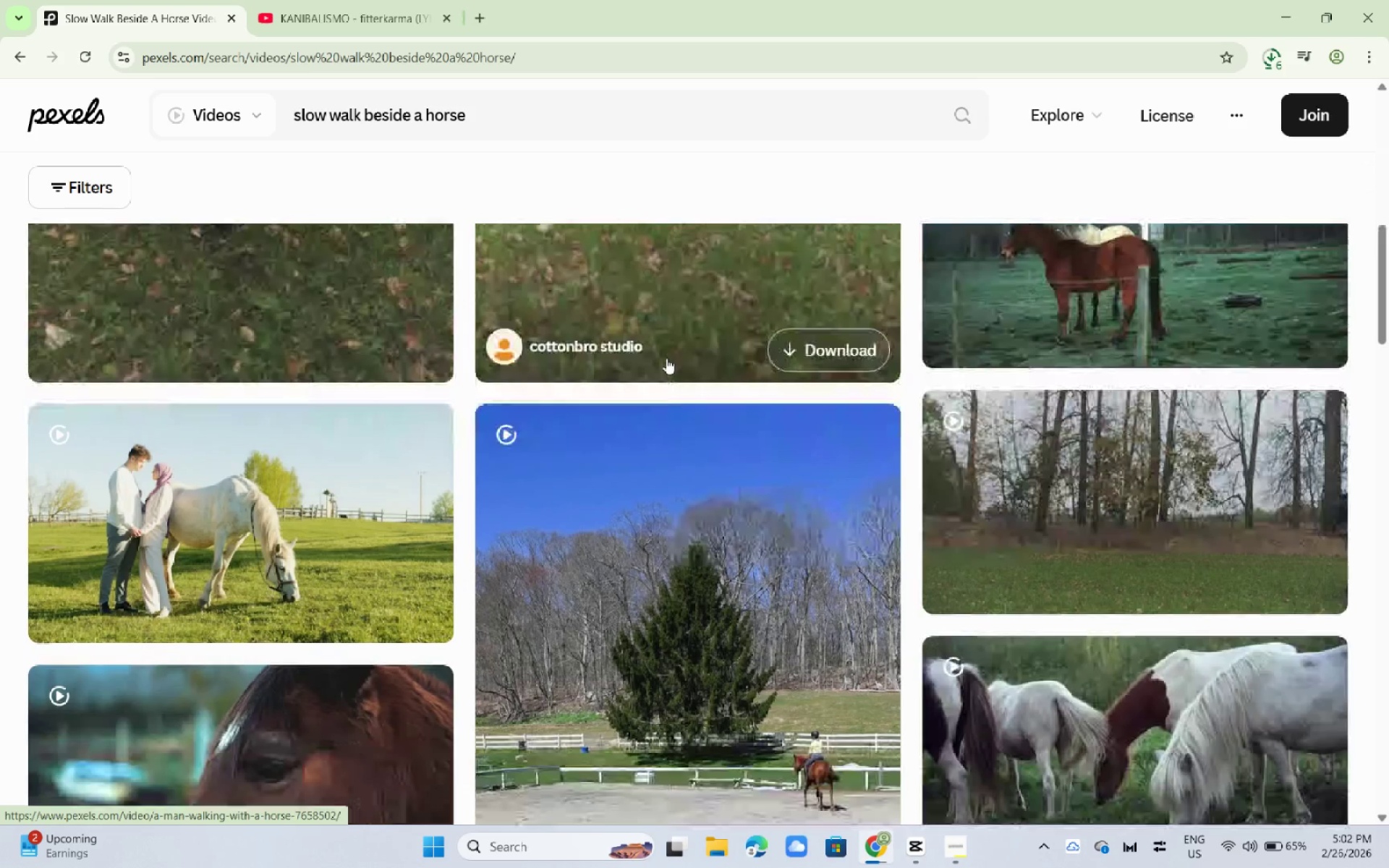 
scroll: coordinate [652, 347], scroll_direction: up, amount: 5.0
 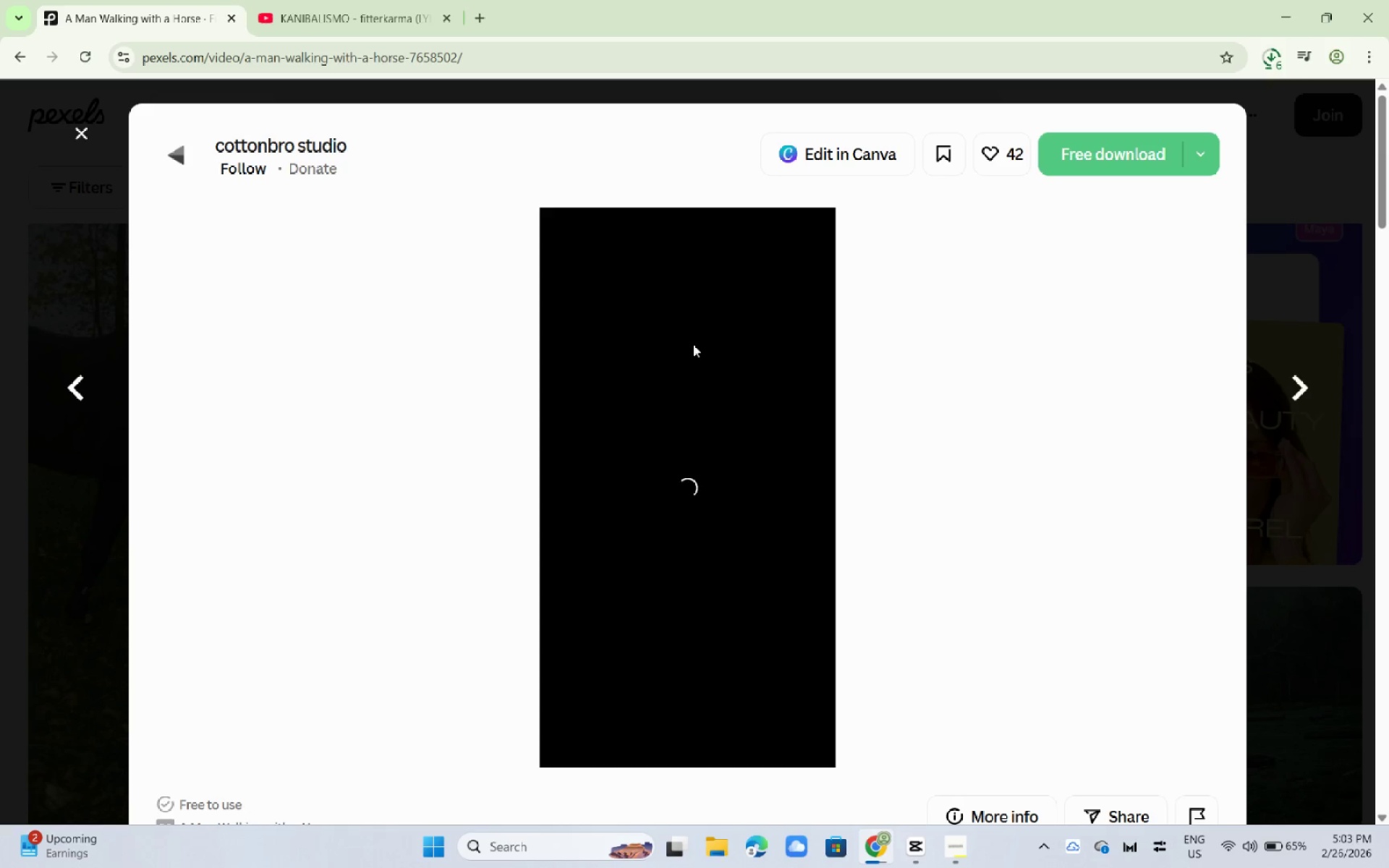 
wait(16.18)
 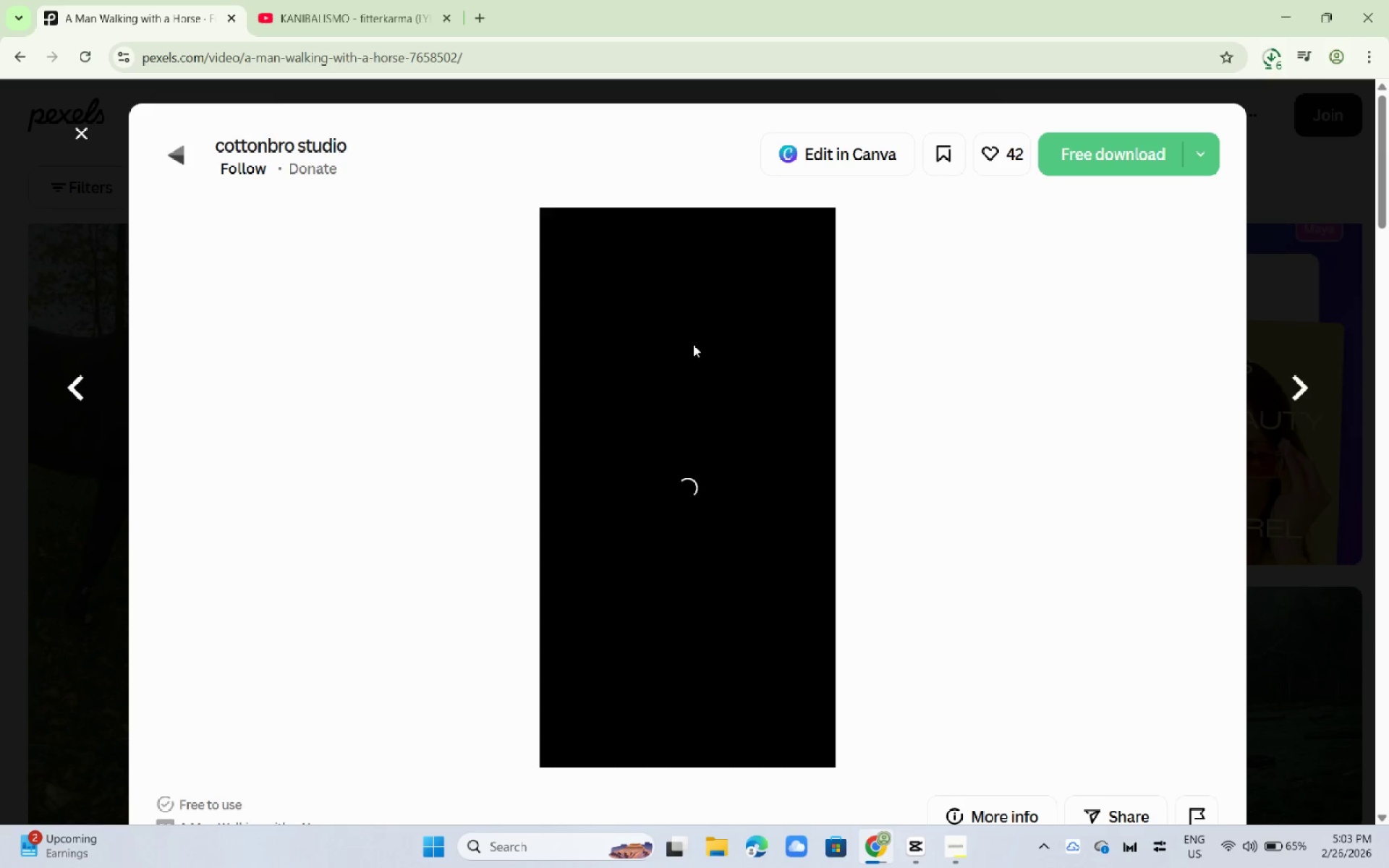 
scroll: coordinate [600, 485], scroll_direction: down, amount: 8.0
 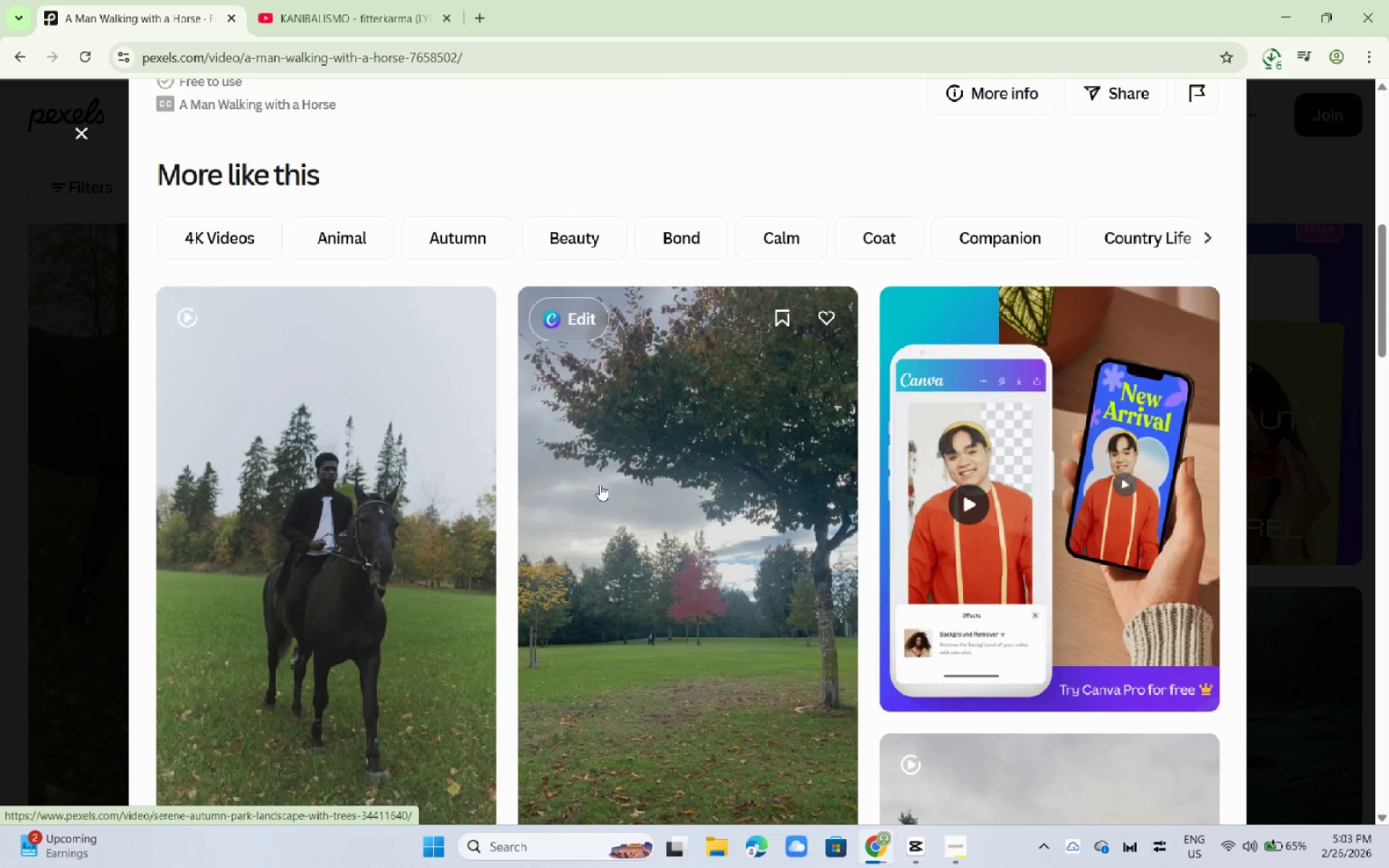 
scroll: coordinate [995, 406], scroll_direction: up, amount: 8.0
 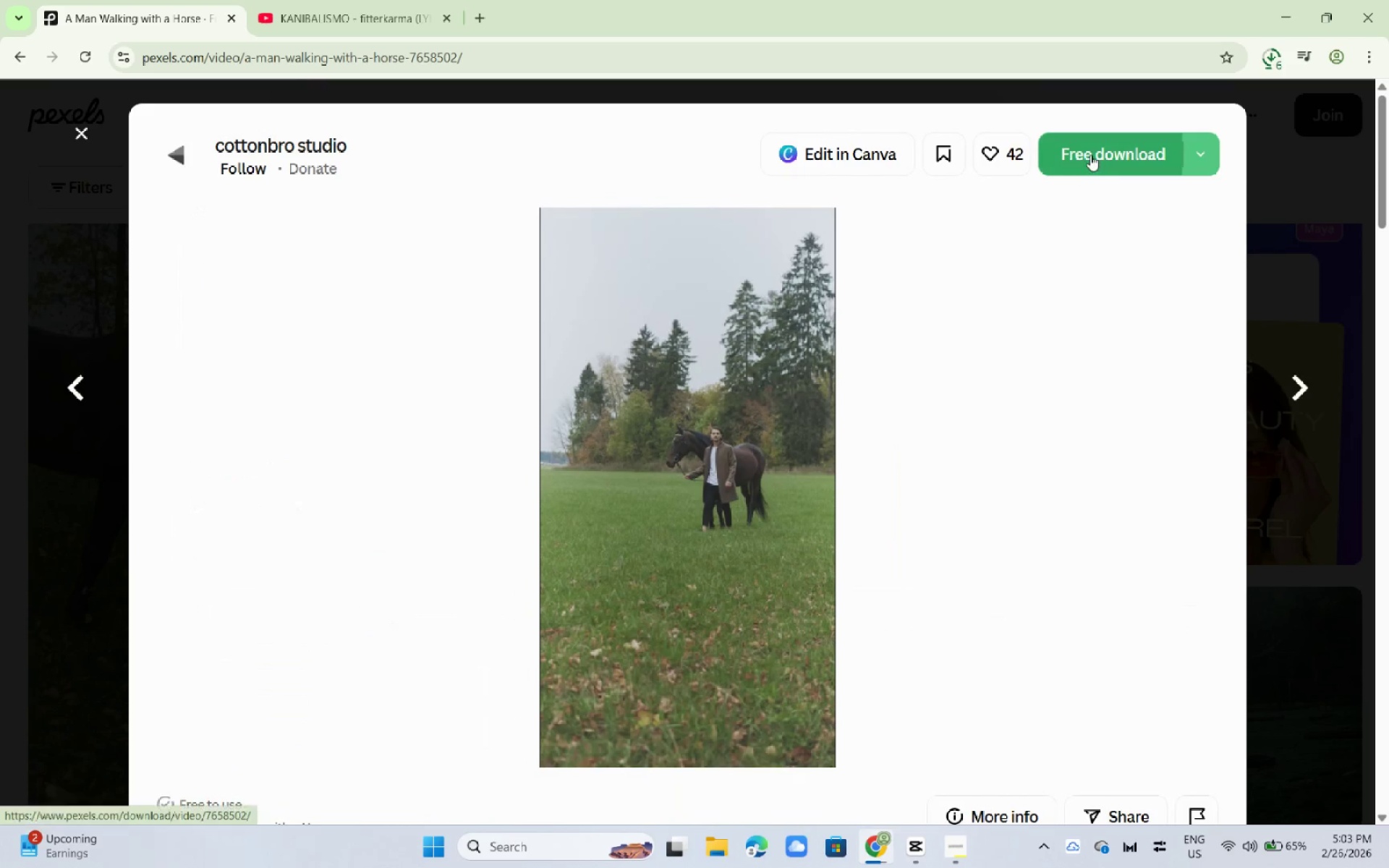 
left_click([1092, 154])
 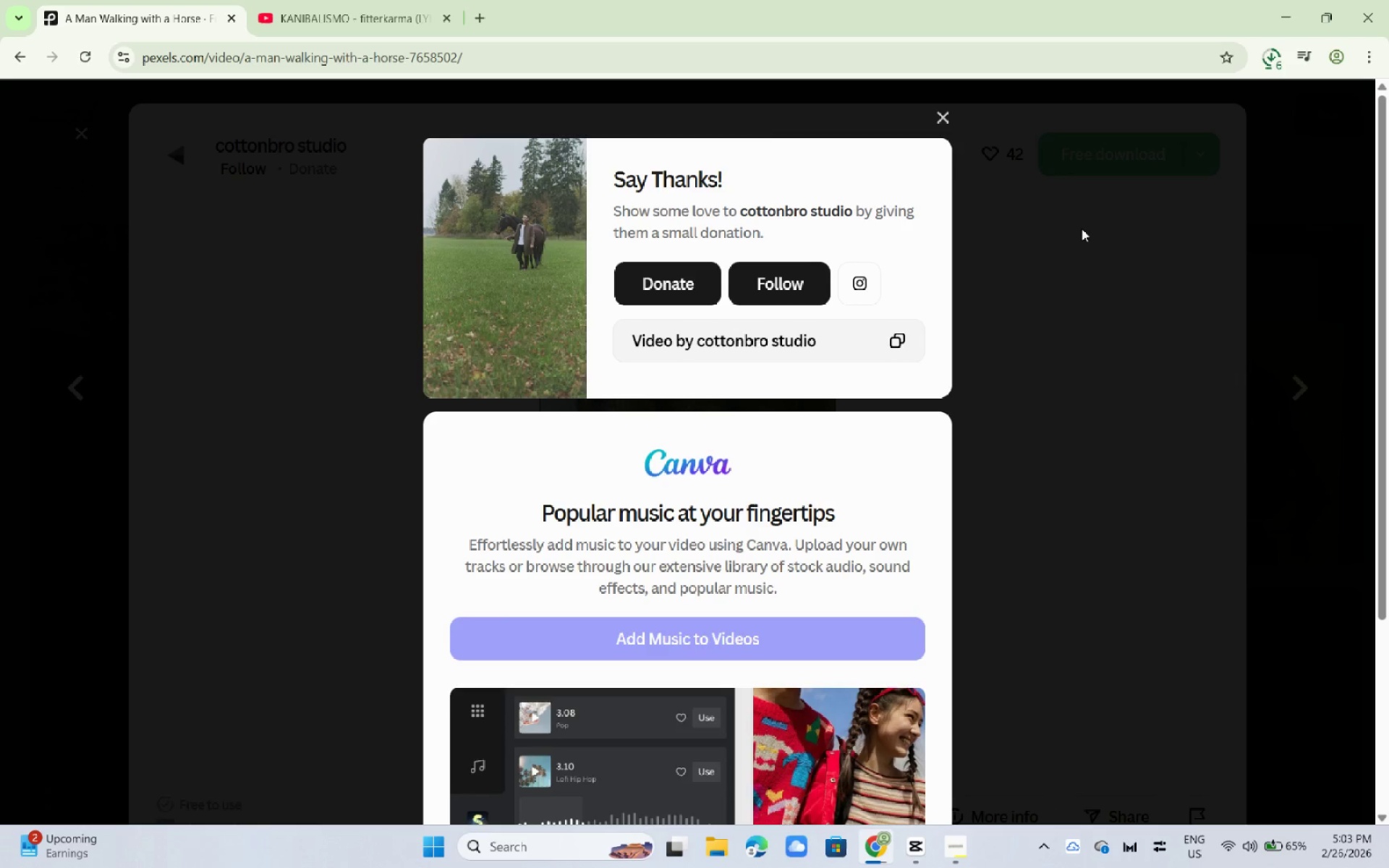 
left_click([1058, 297])
 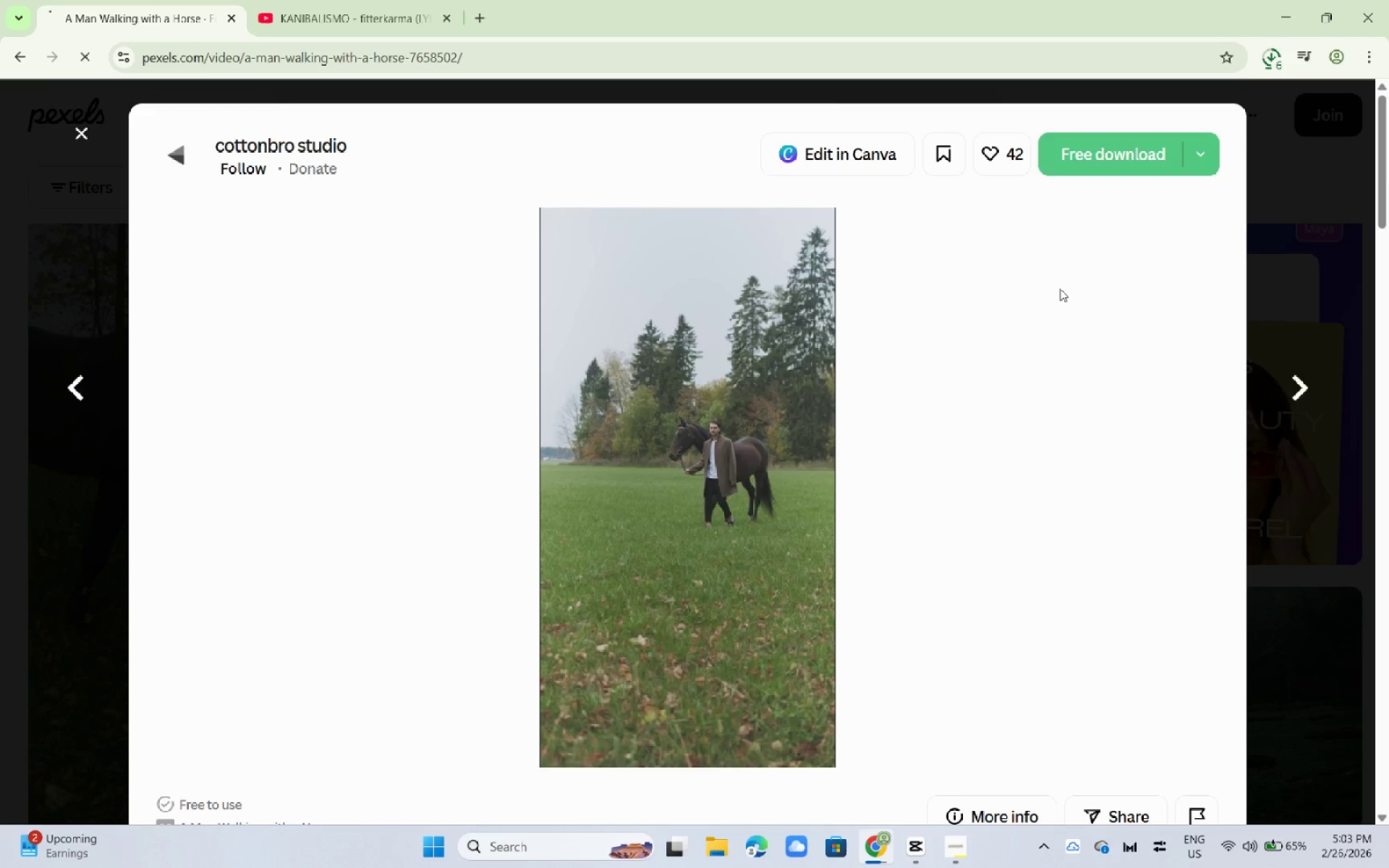 
scroll: coordinate [868, 377], scroll_direction: down, amount: 17.0
 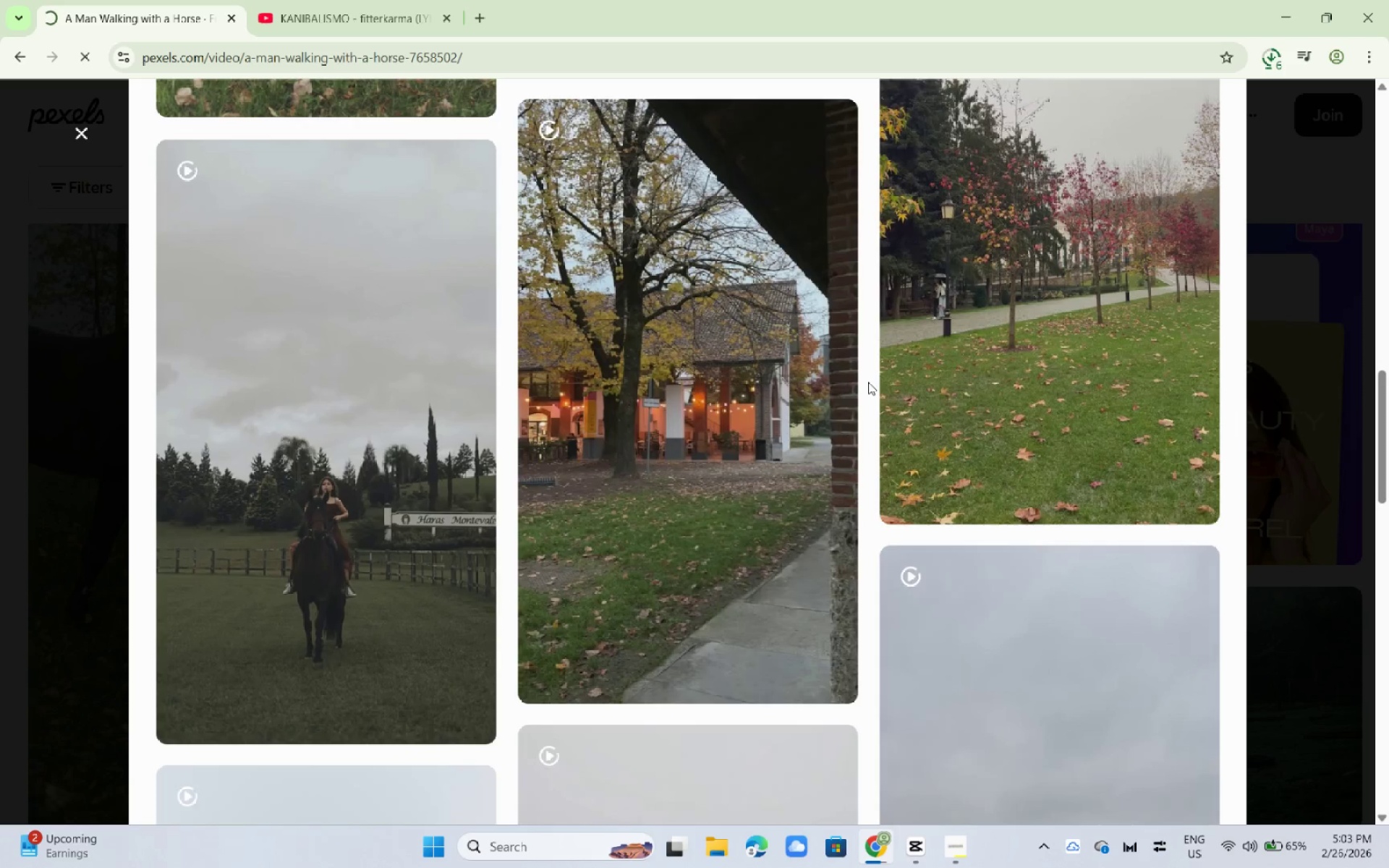 
left_click([0, 318])
 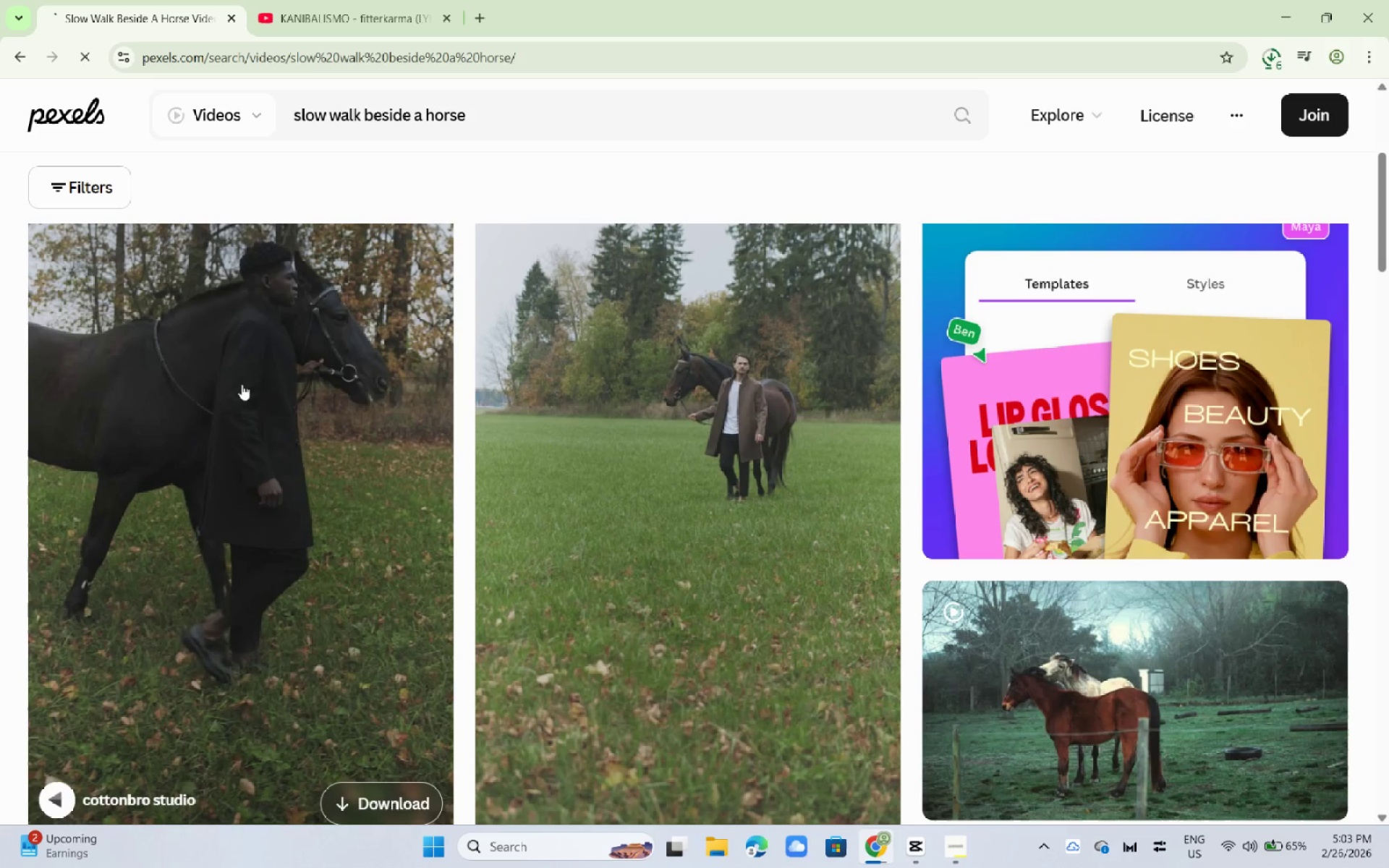 
left_click([242, 384])
 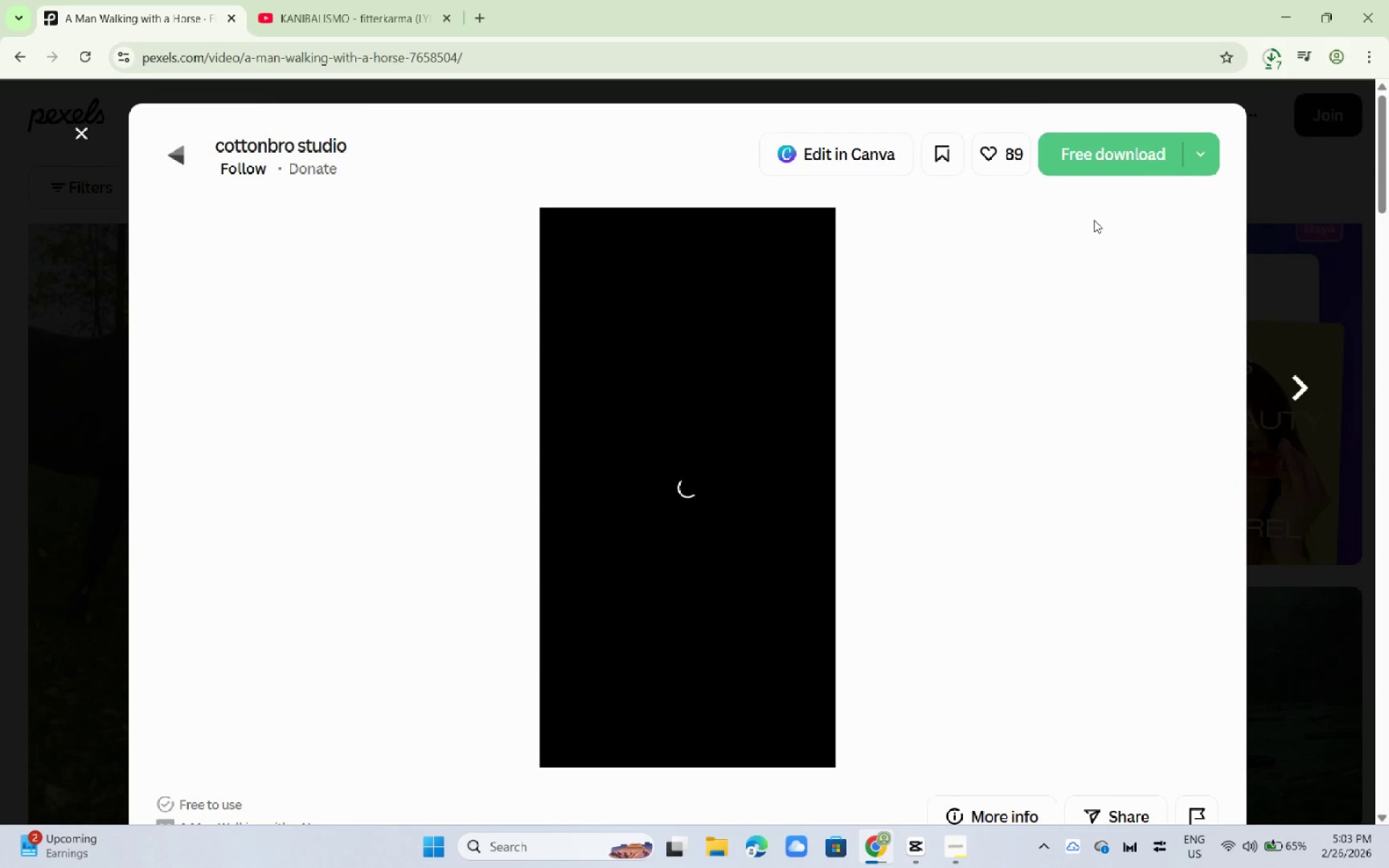 
left_click([1270, 75])
 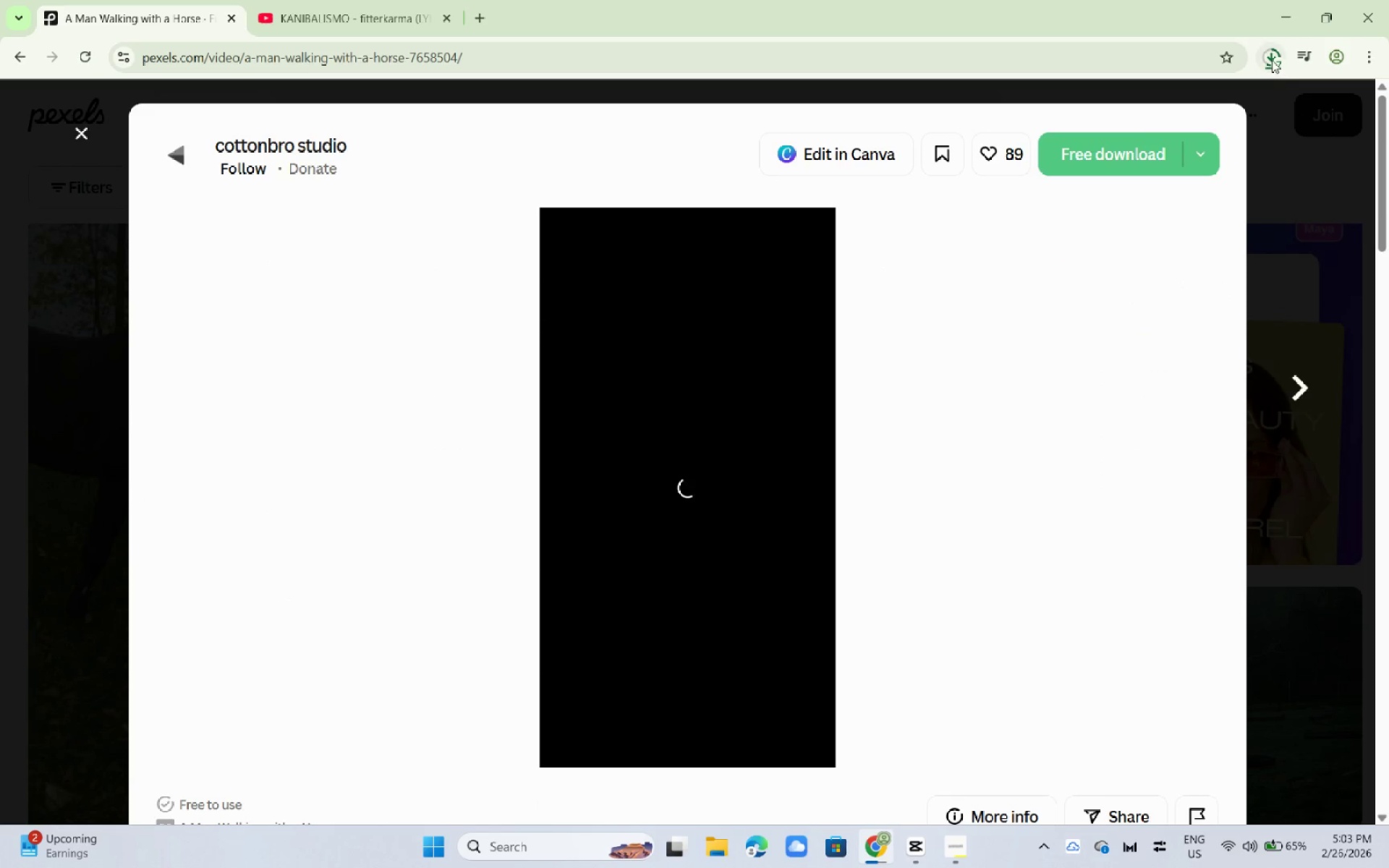 
left_click([1272, 60])
 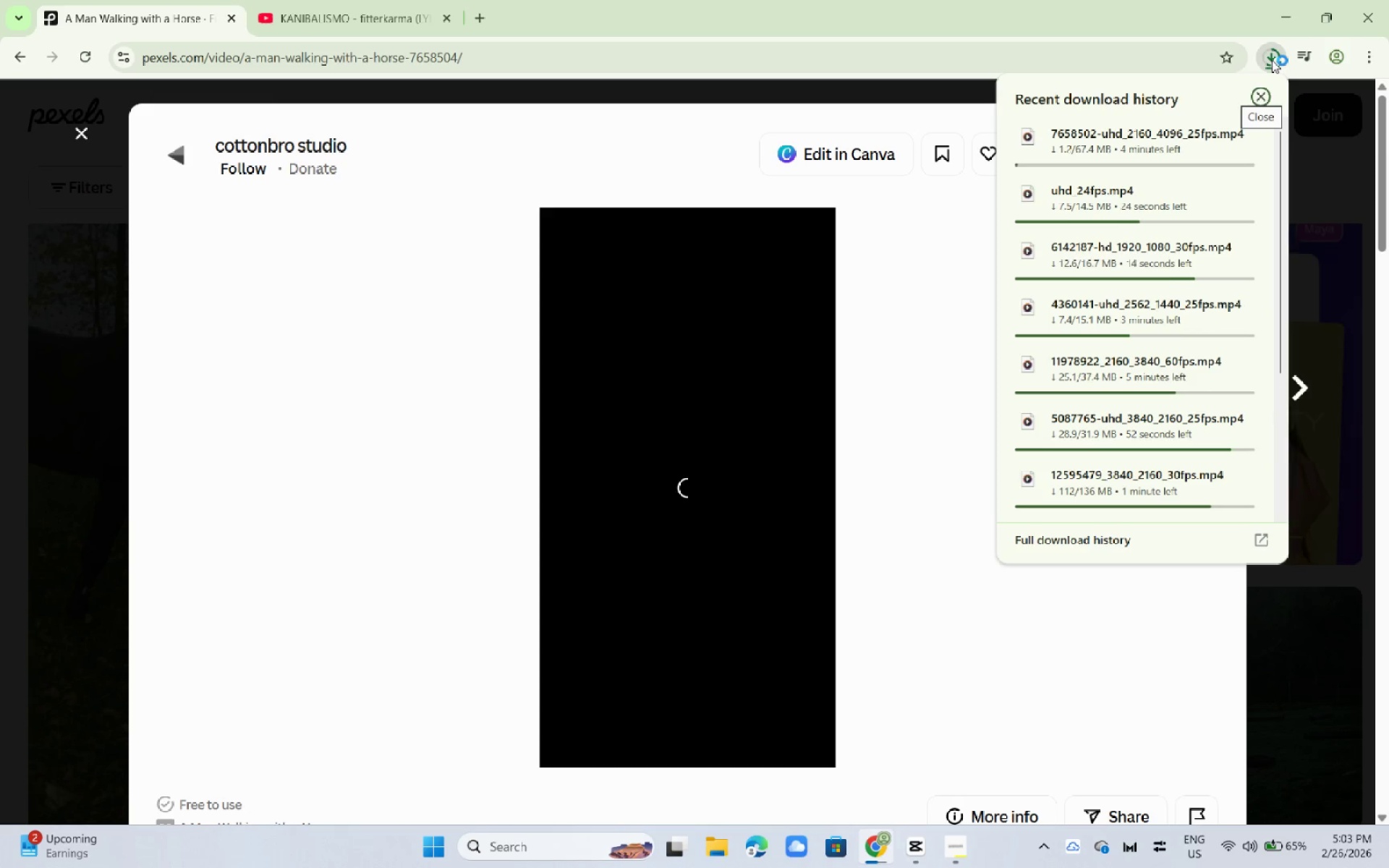 
left_click([931, 234])
 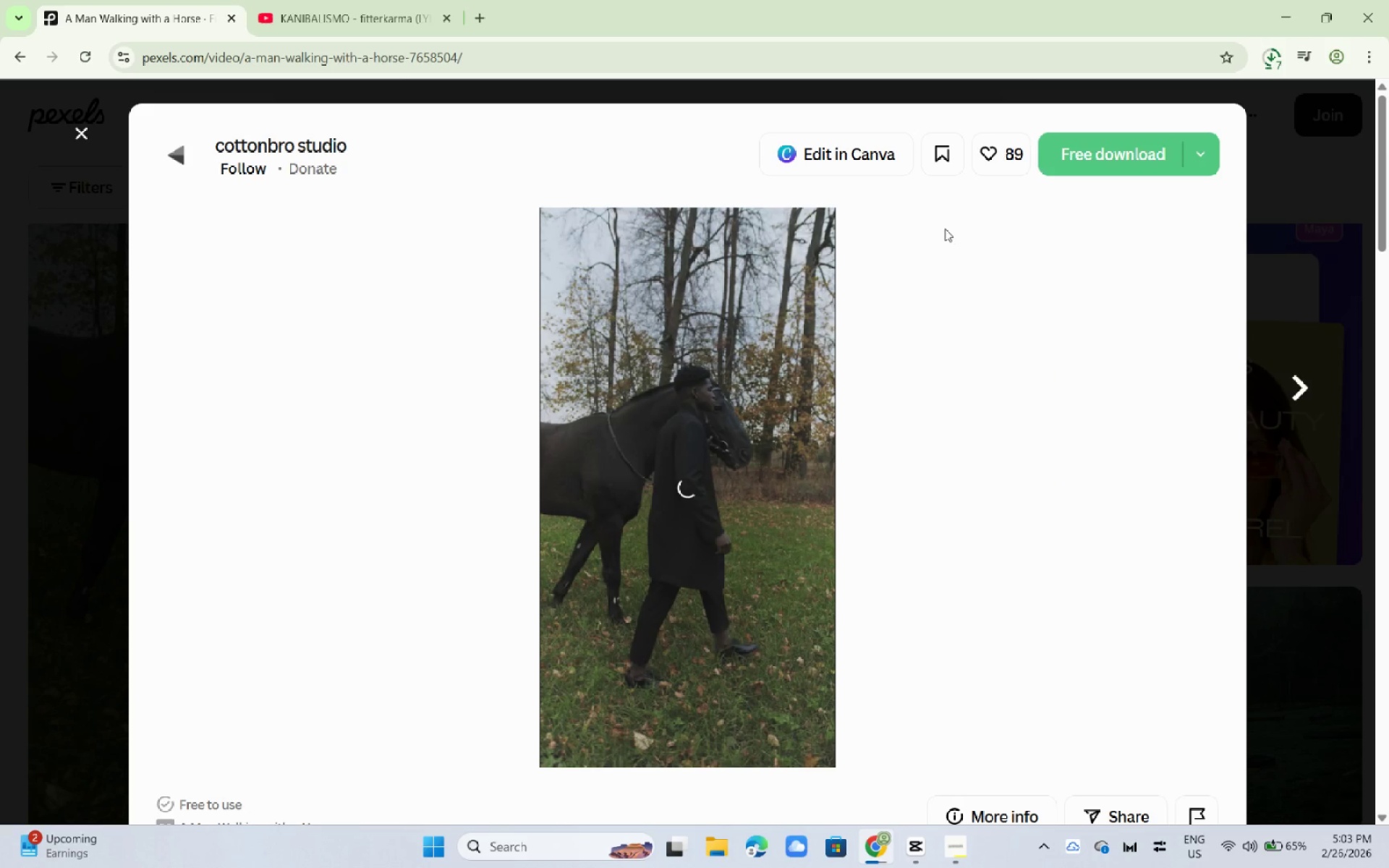 
left_click([1116, 142])
 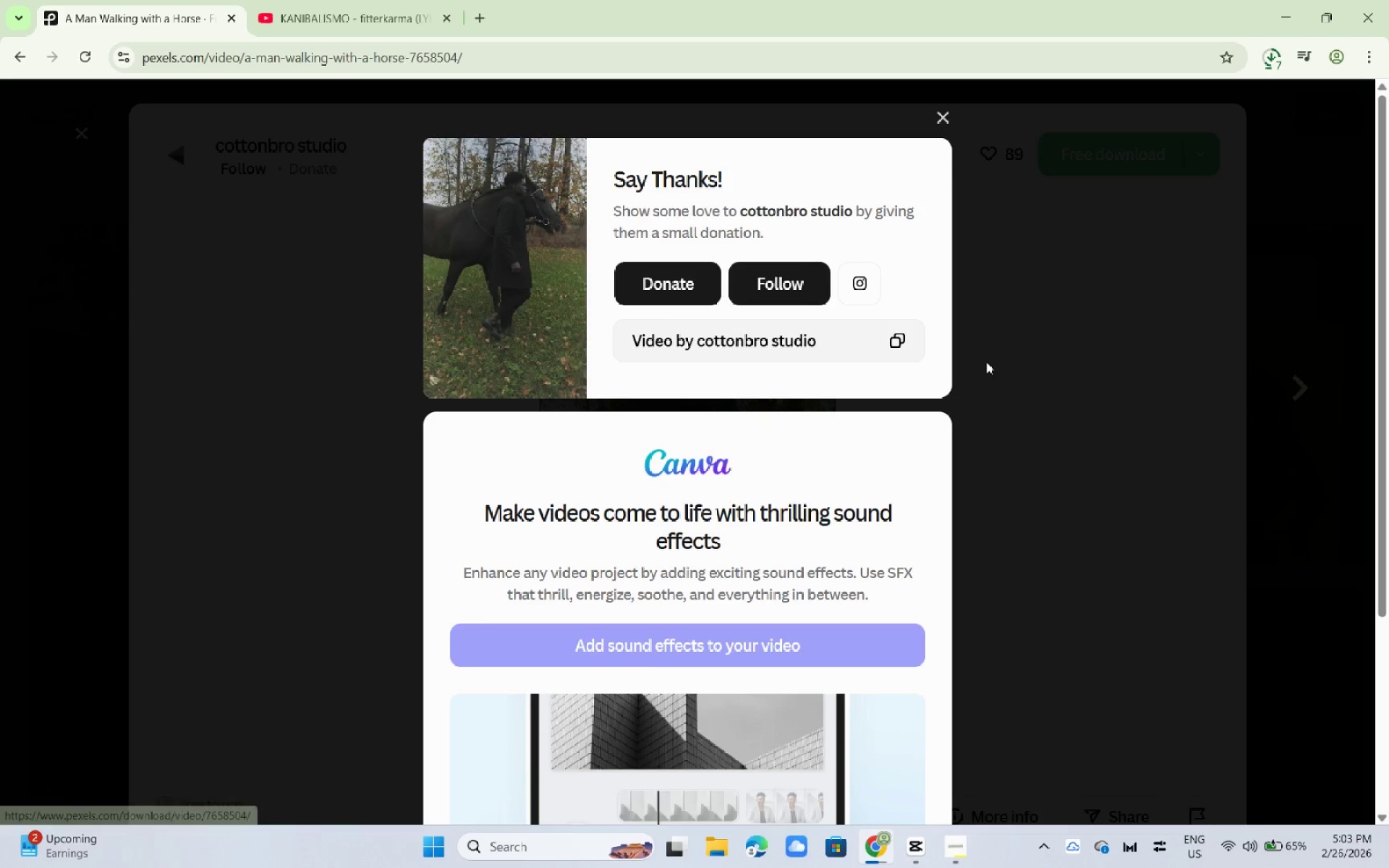 
left_click([987, 362])
 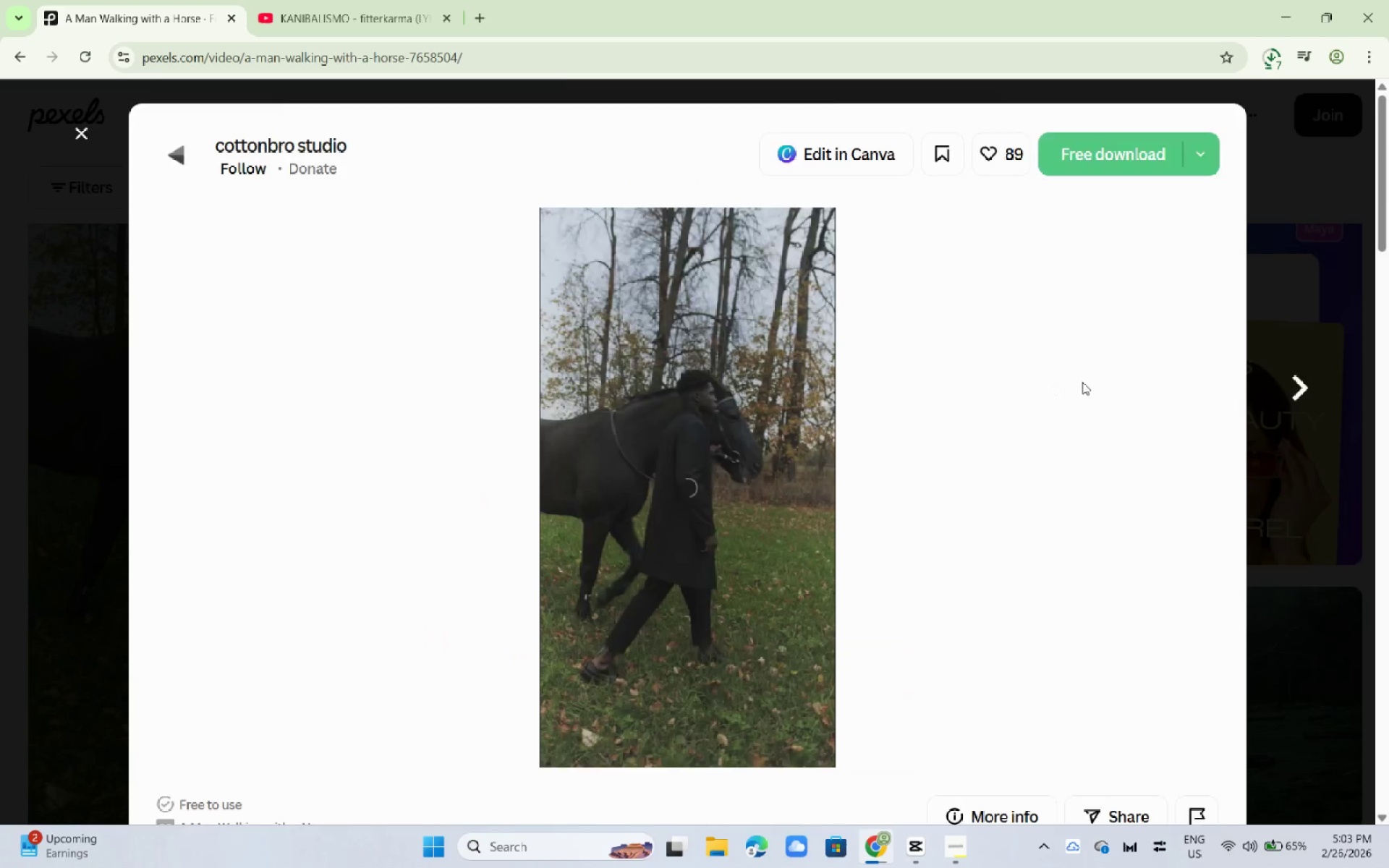 
scroll: coordinate [1084, 375], scroll_direction: down, amount: 12.0
 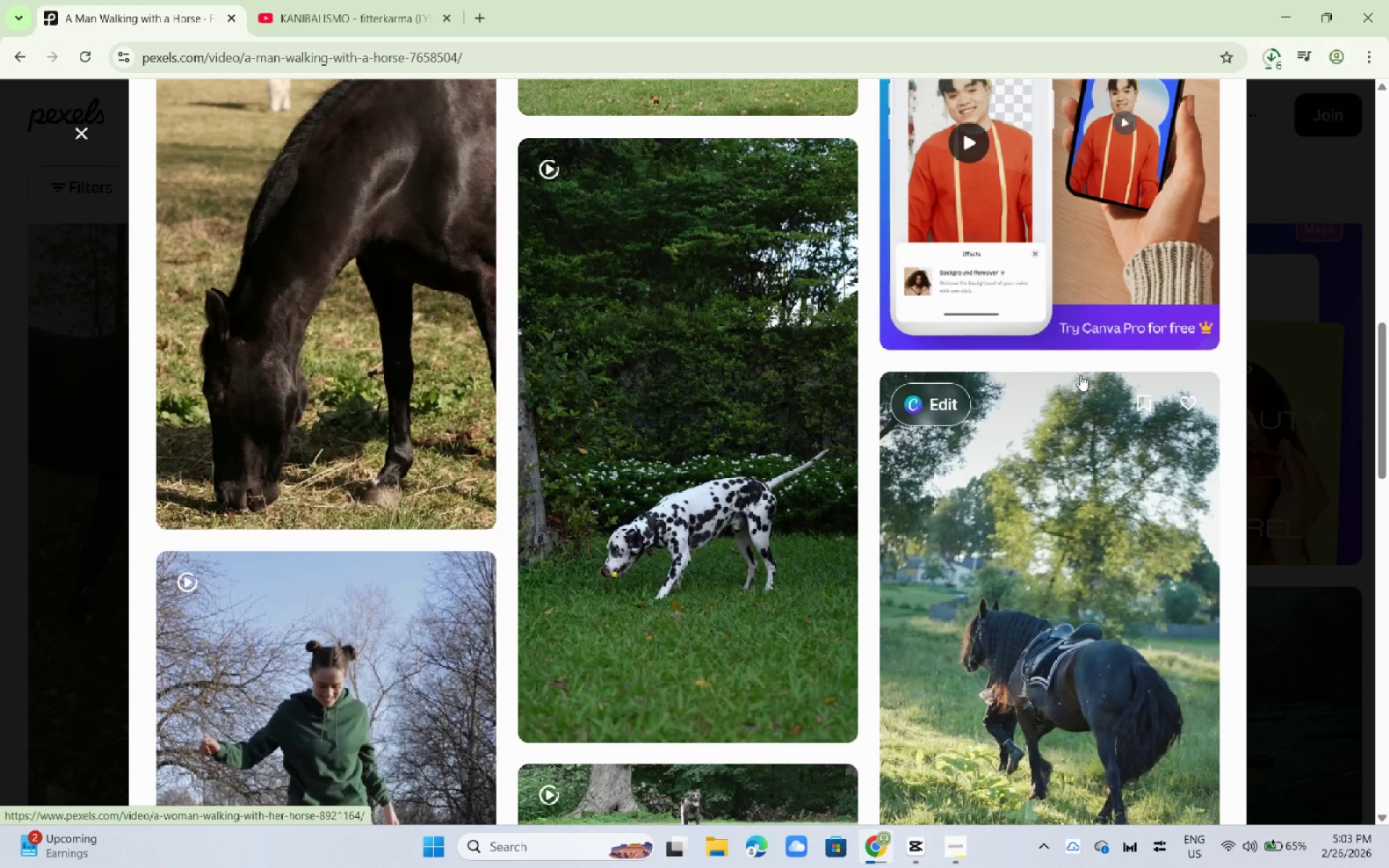 
wait(7.48)
 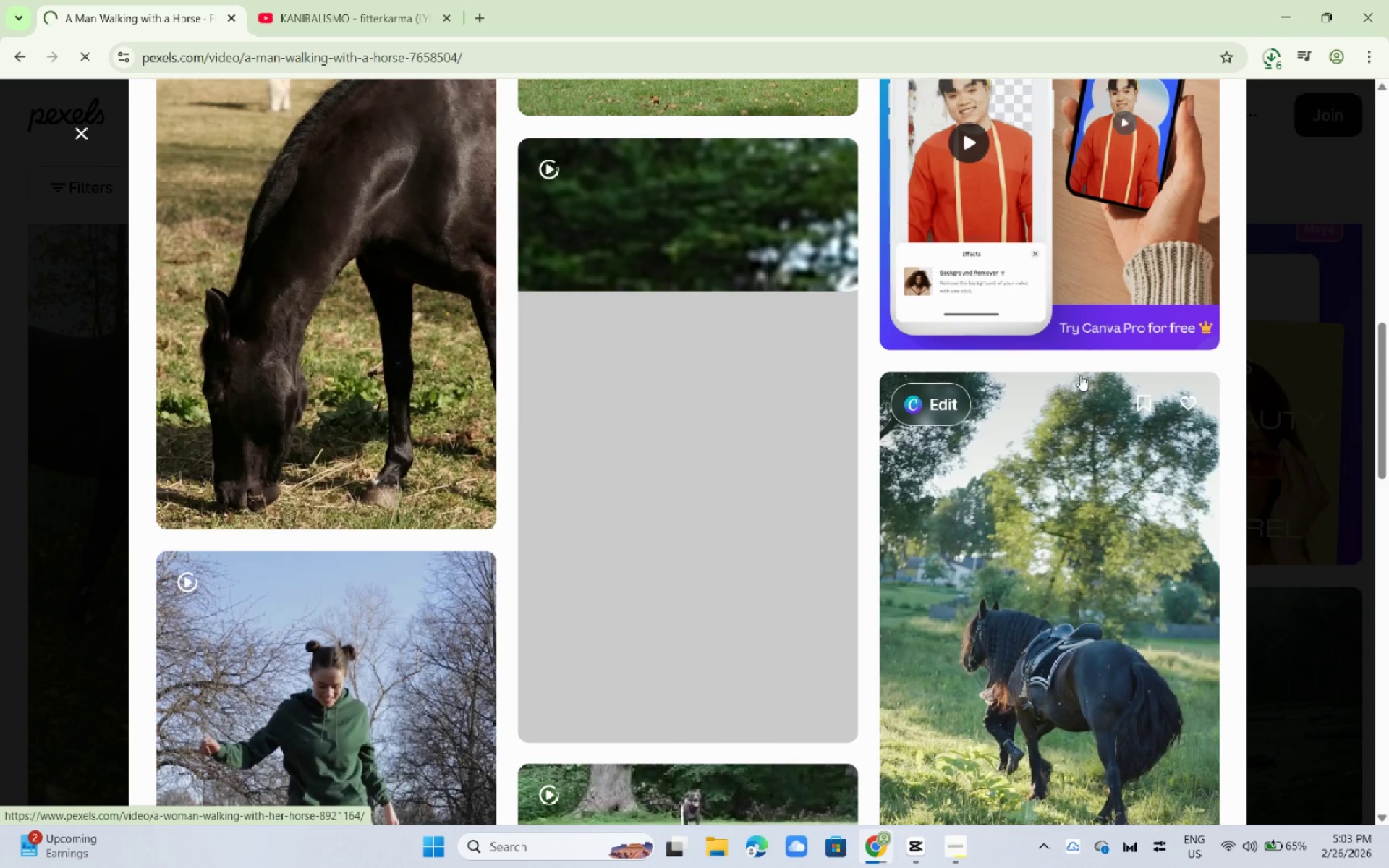 
scroll: coordinate [1076, 426], scroll_direction: up, amount: 4.0
 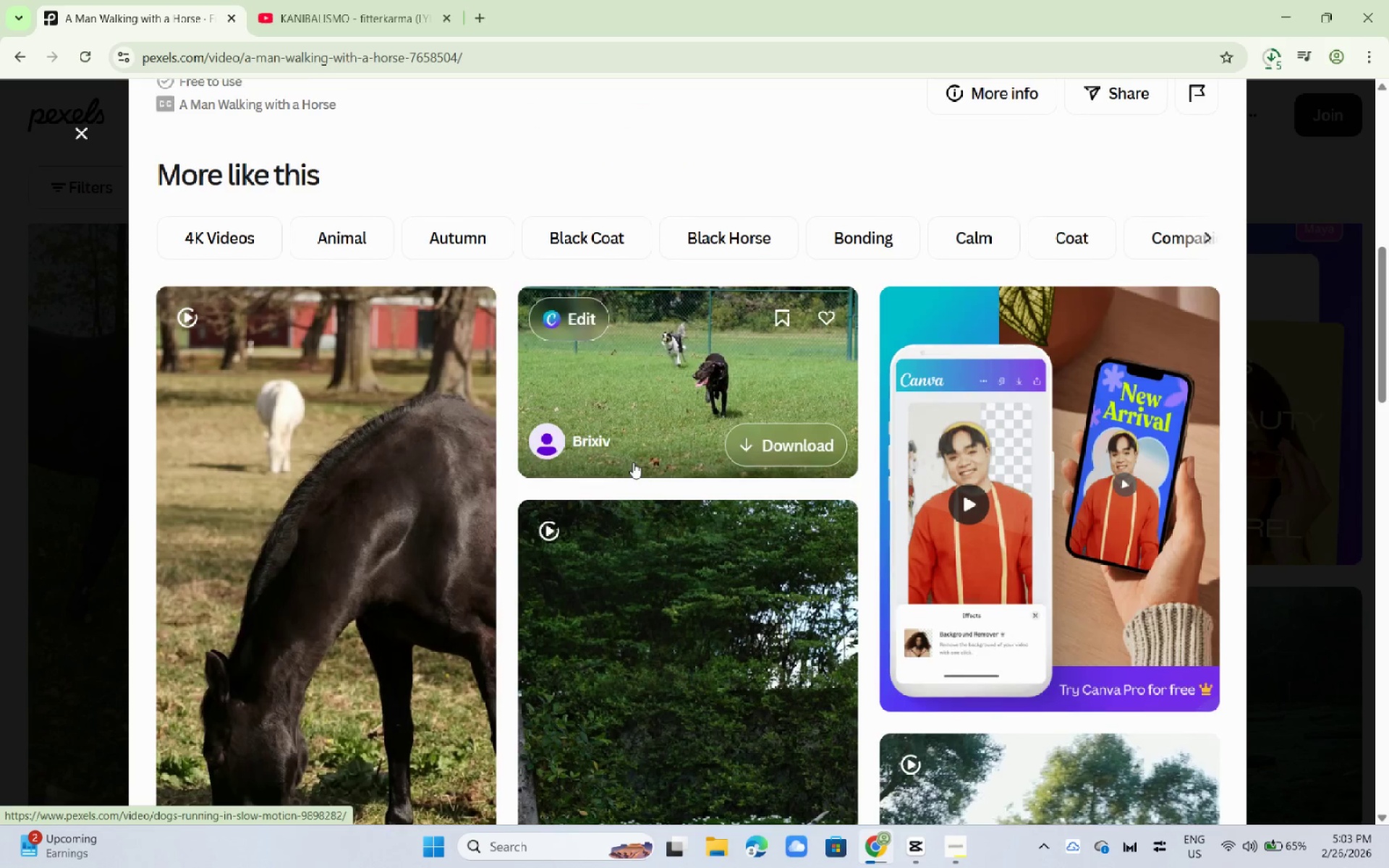 
scroll: coordinate [642, 442], scroll_direction: down, amount: 16.0
 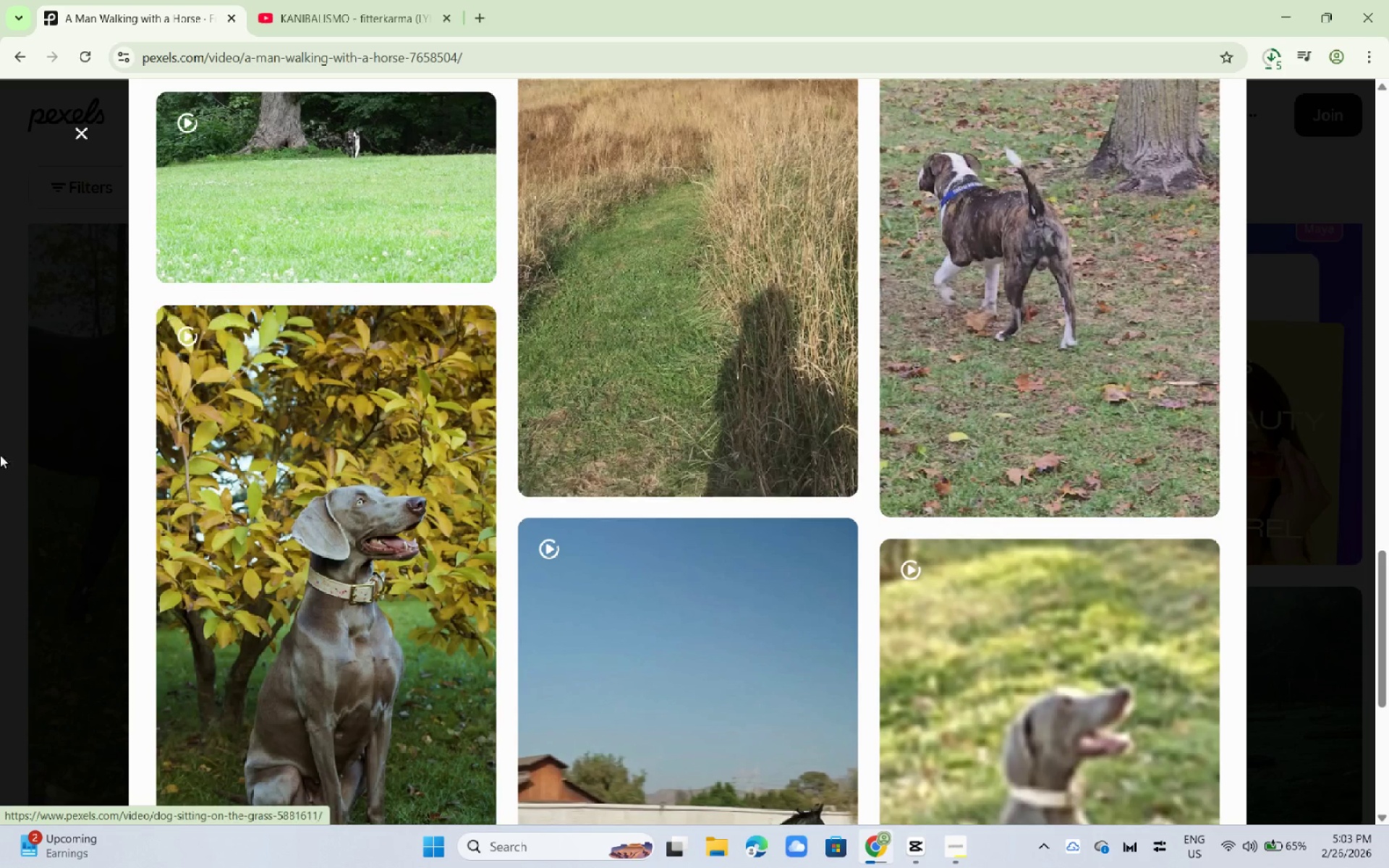 
left_click([0, 455])
 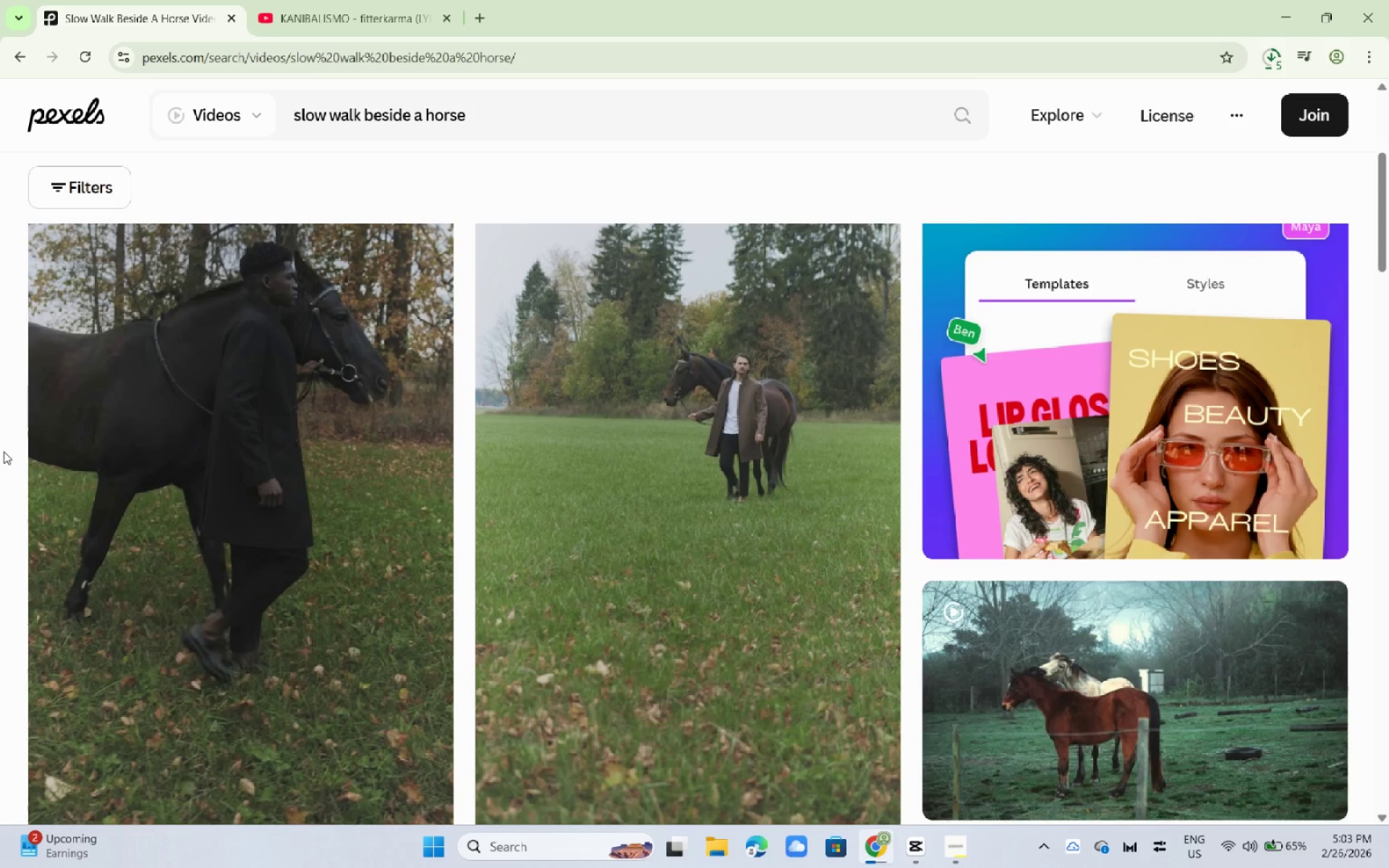 
left_click_drag(start_coordinate=[506, 103], to_coordinate=[165, 98])
 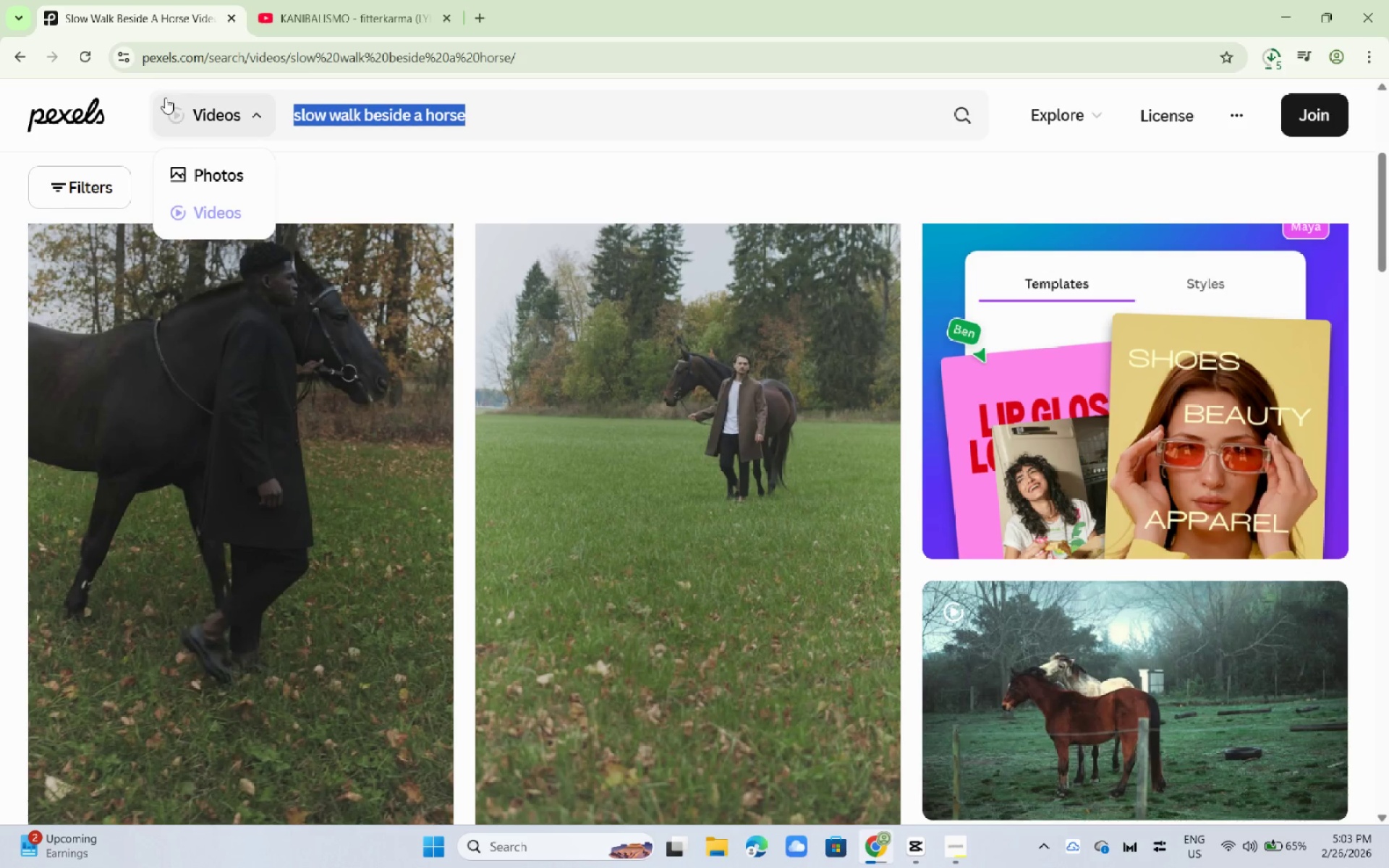 
type(close )
key(Backspace)
type(-up horse etye)
key(Backspace)
key(Backspace)
key(Backspace)
type(ye)
 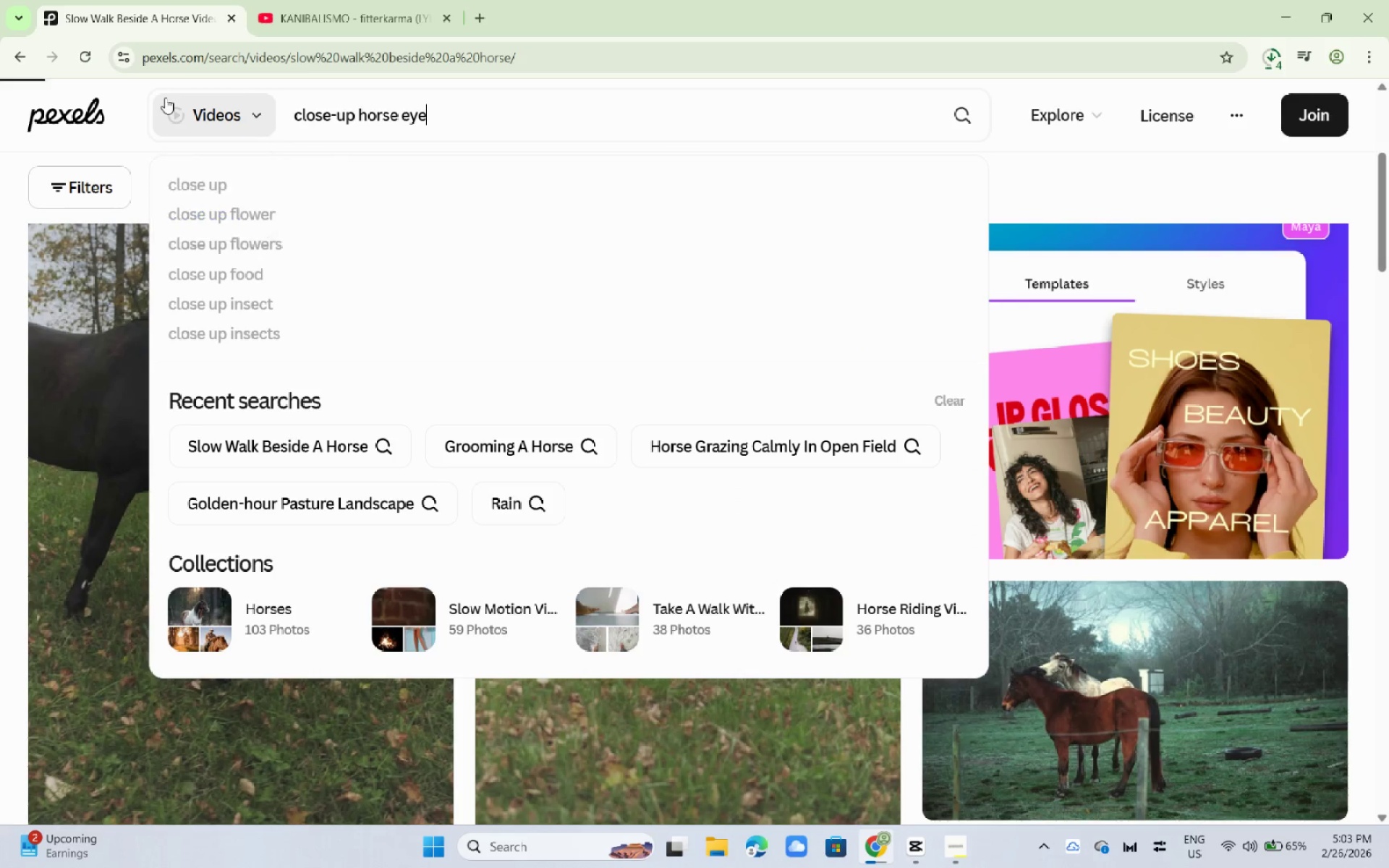 
key(Enter)
 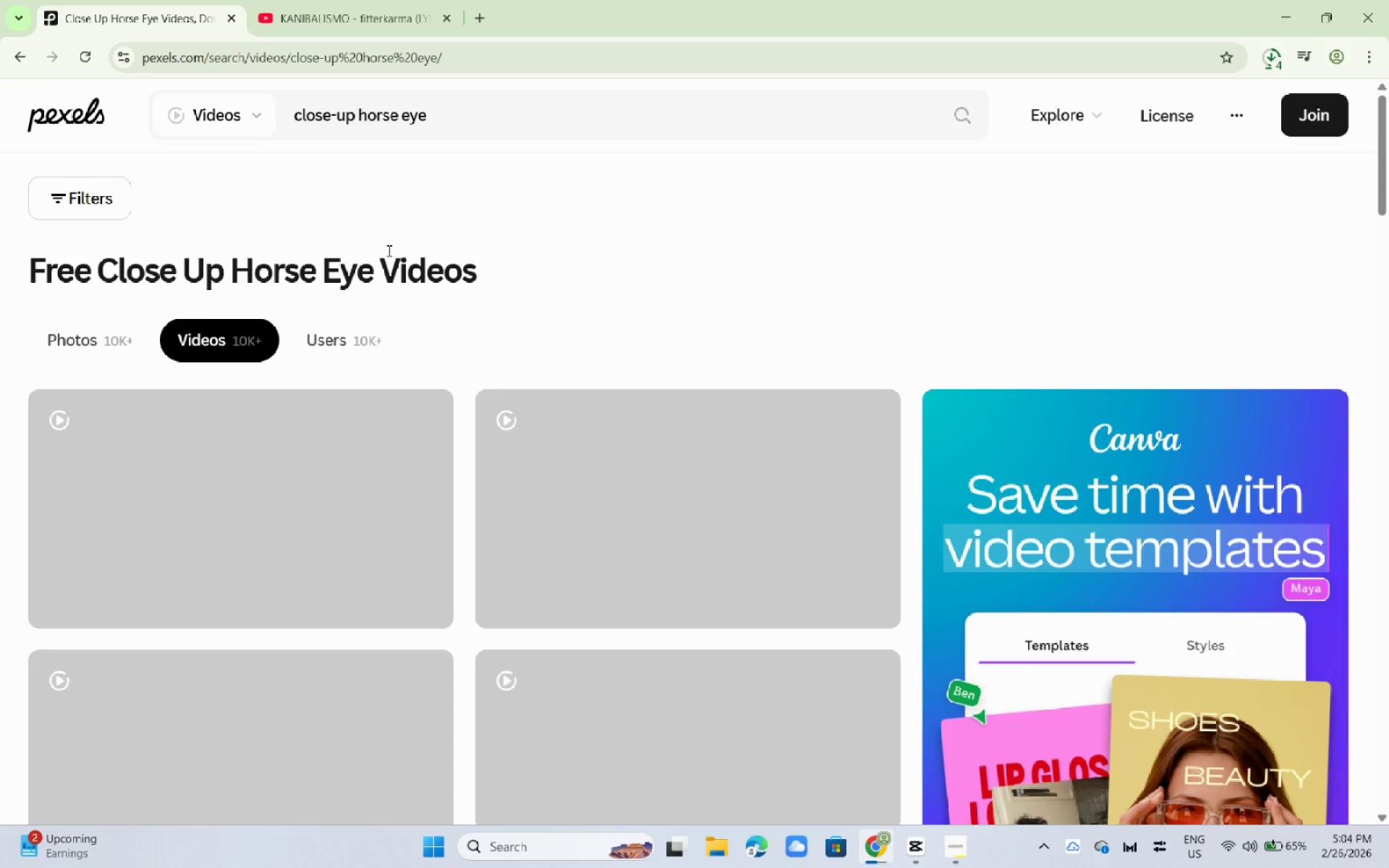 
wait(7.67)
 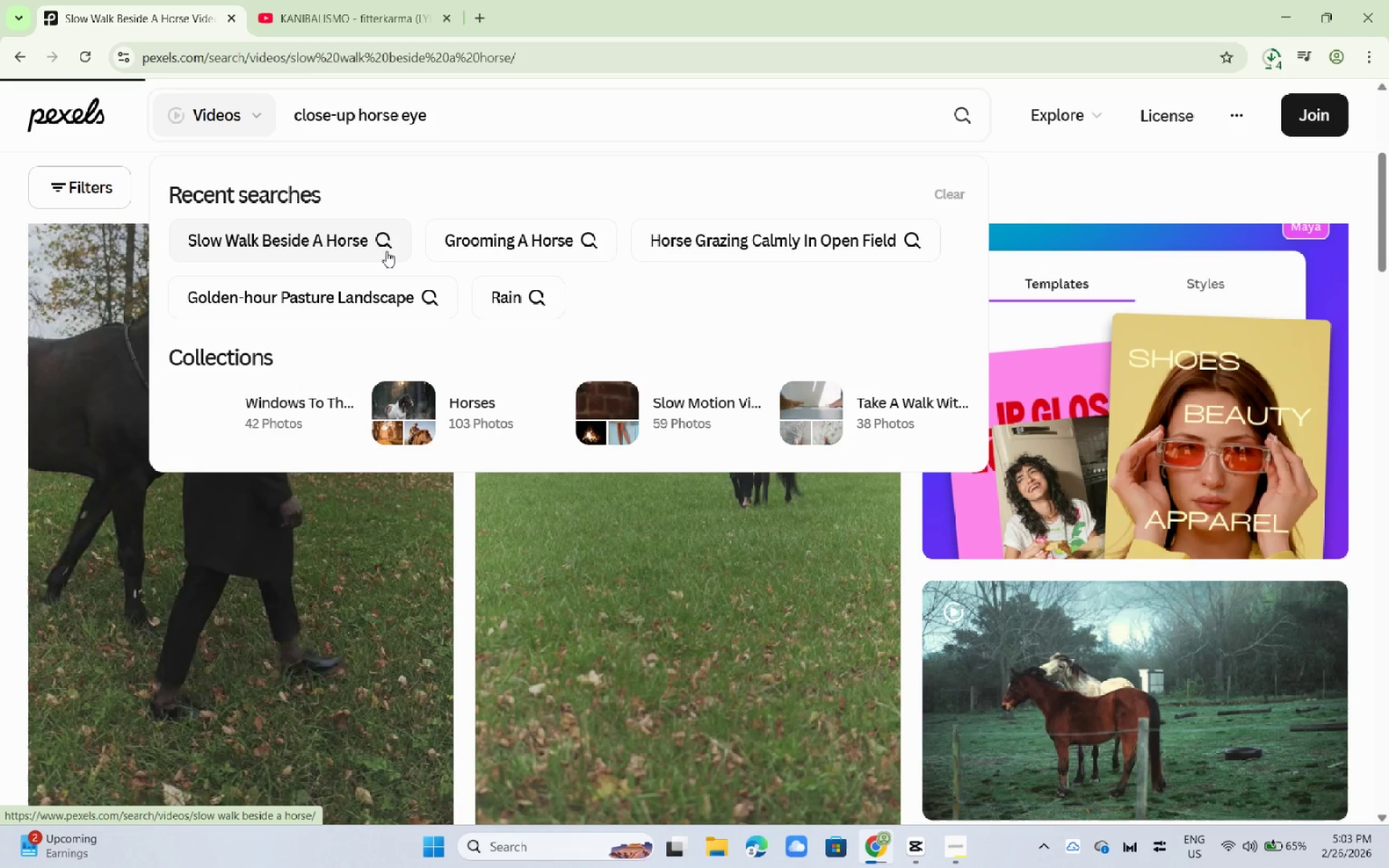 
scroll: coordinate [381, 290], scroll_direction: down, amount: 3.0
 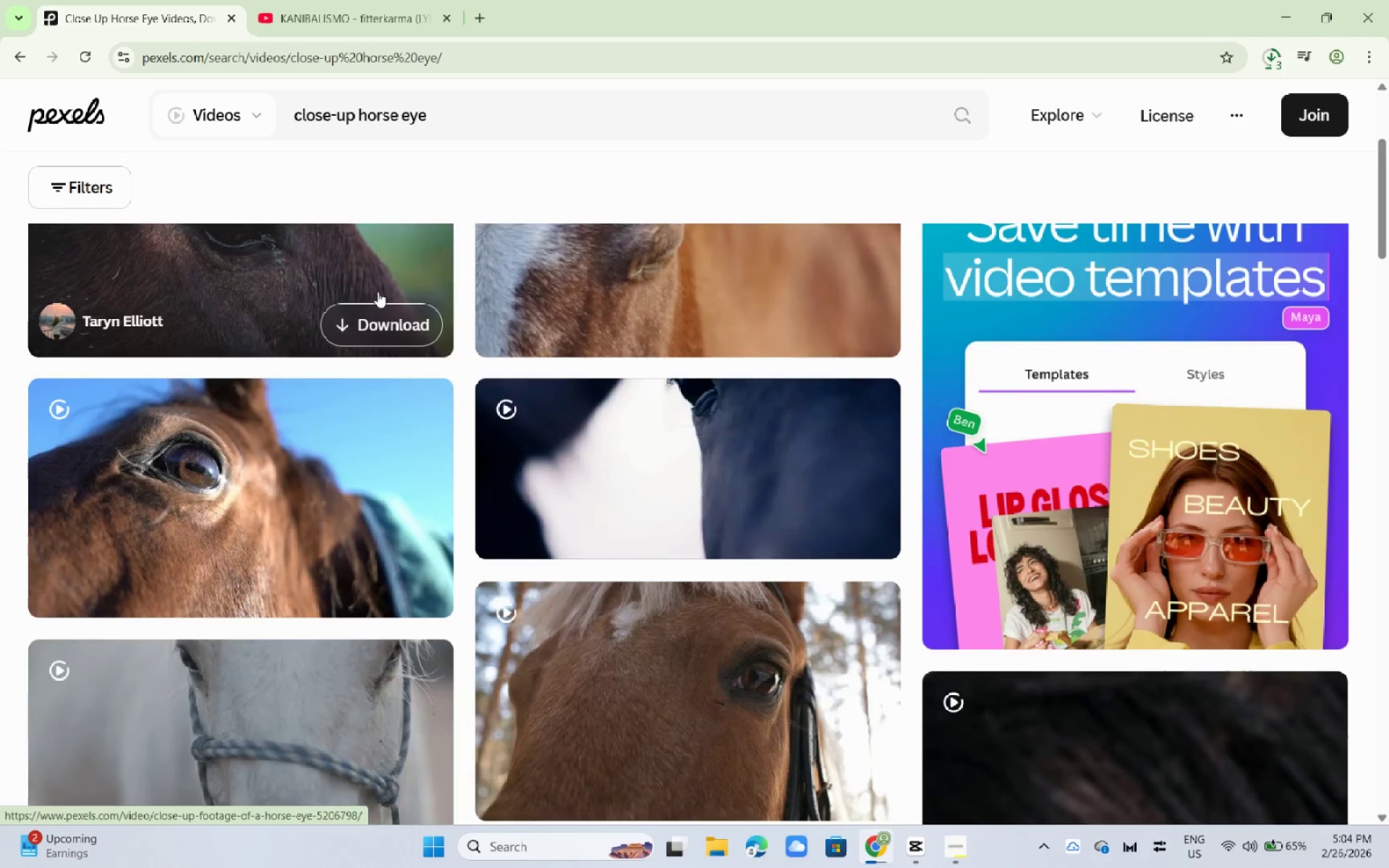 
scroll: coordinate [378, 292], scroll_direction: up, amount: 1.0
 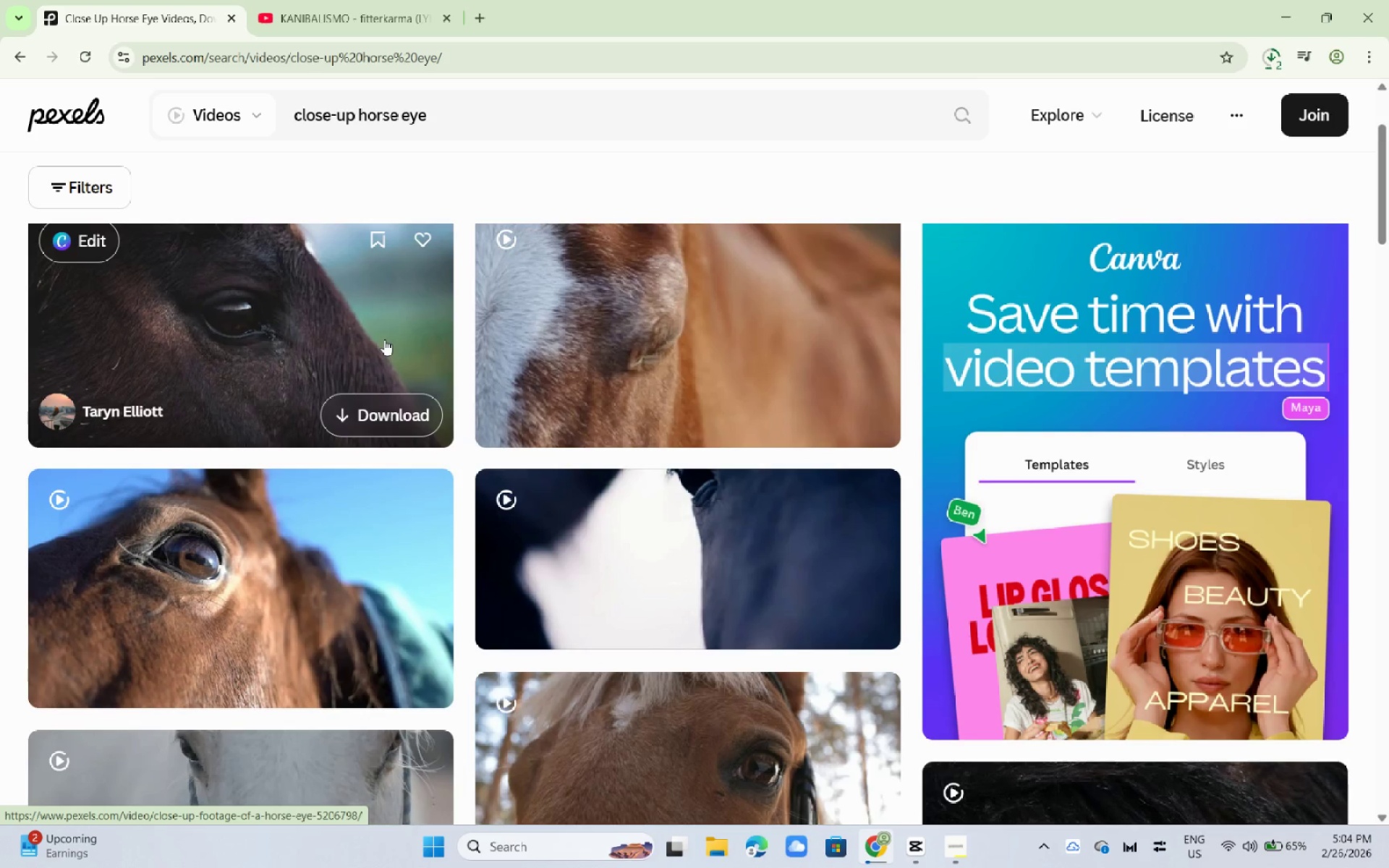 
scroll: coordinate [386, 339], scroll_direction: down, amount: 3.0
 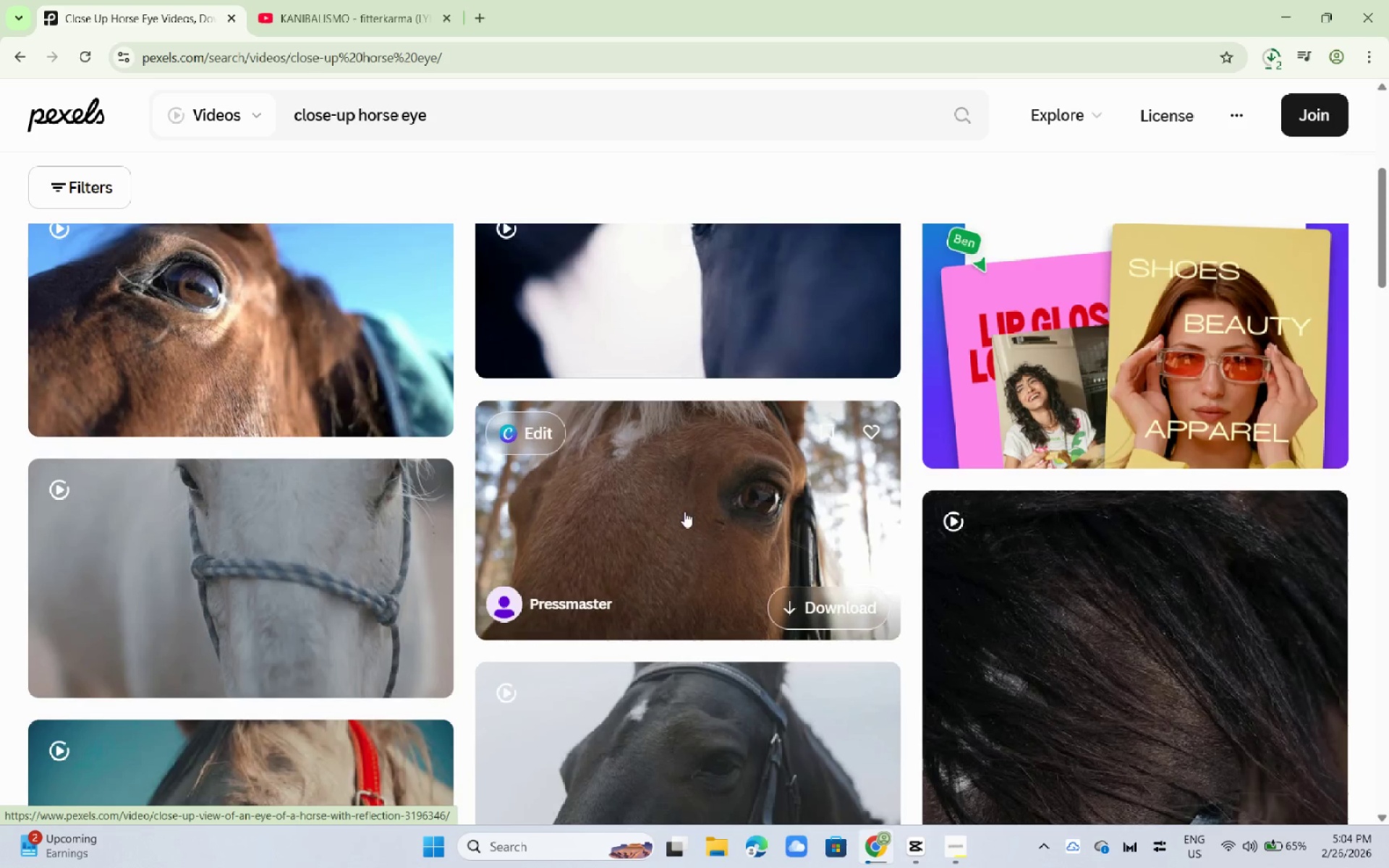 
left_click([683, 495])
 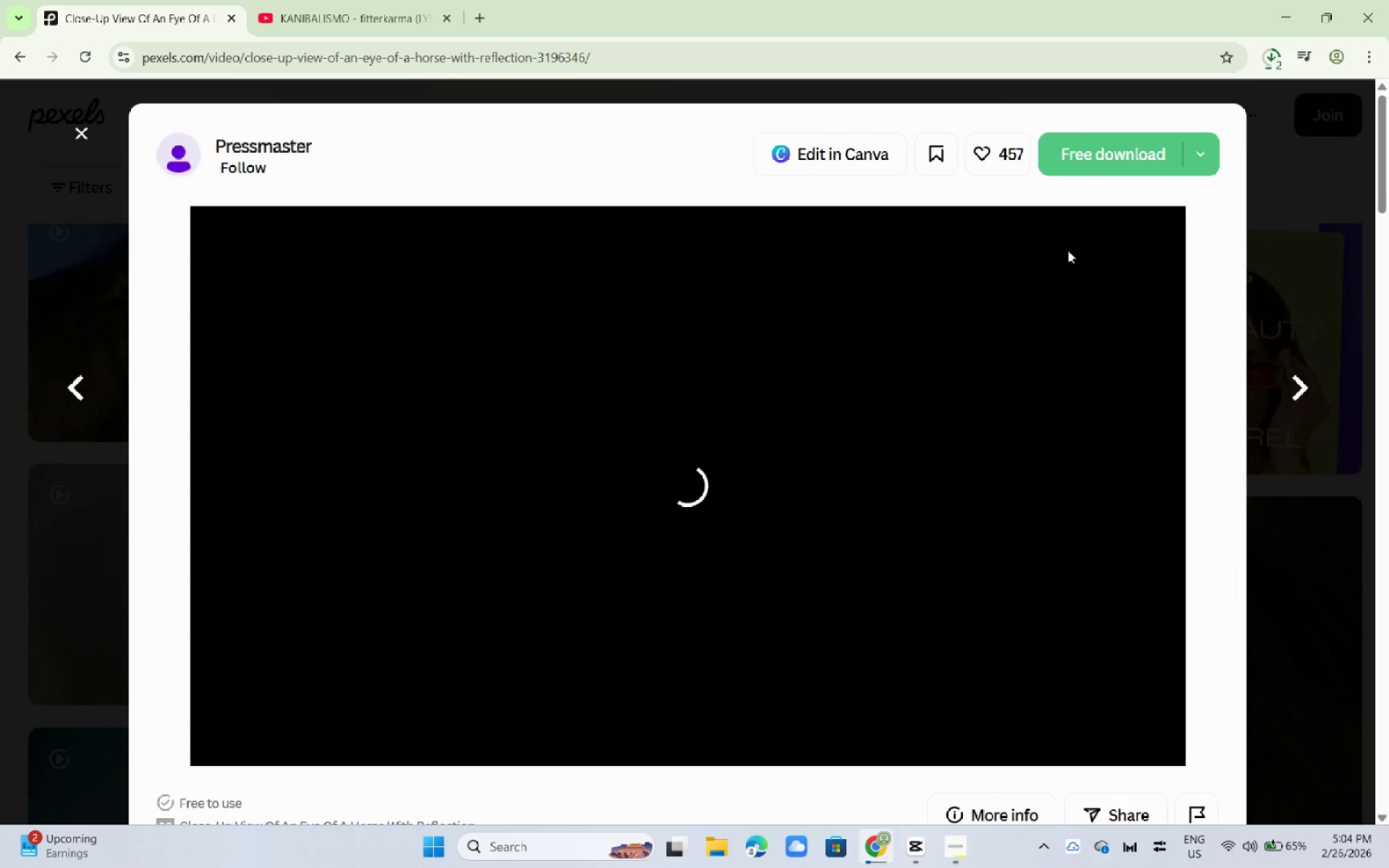 
mouse_move([1055, 200])
 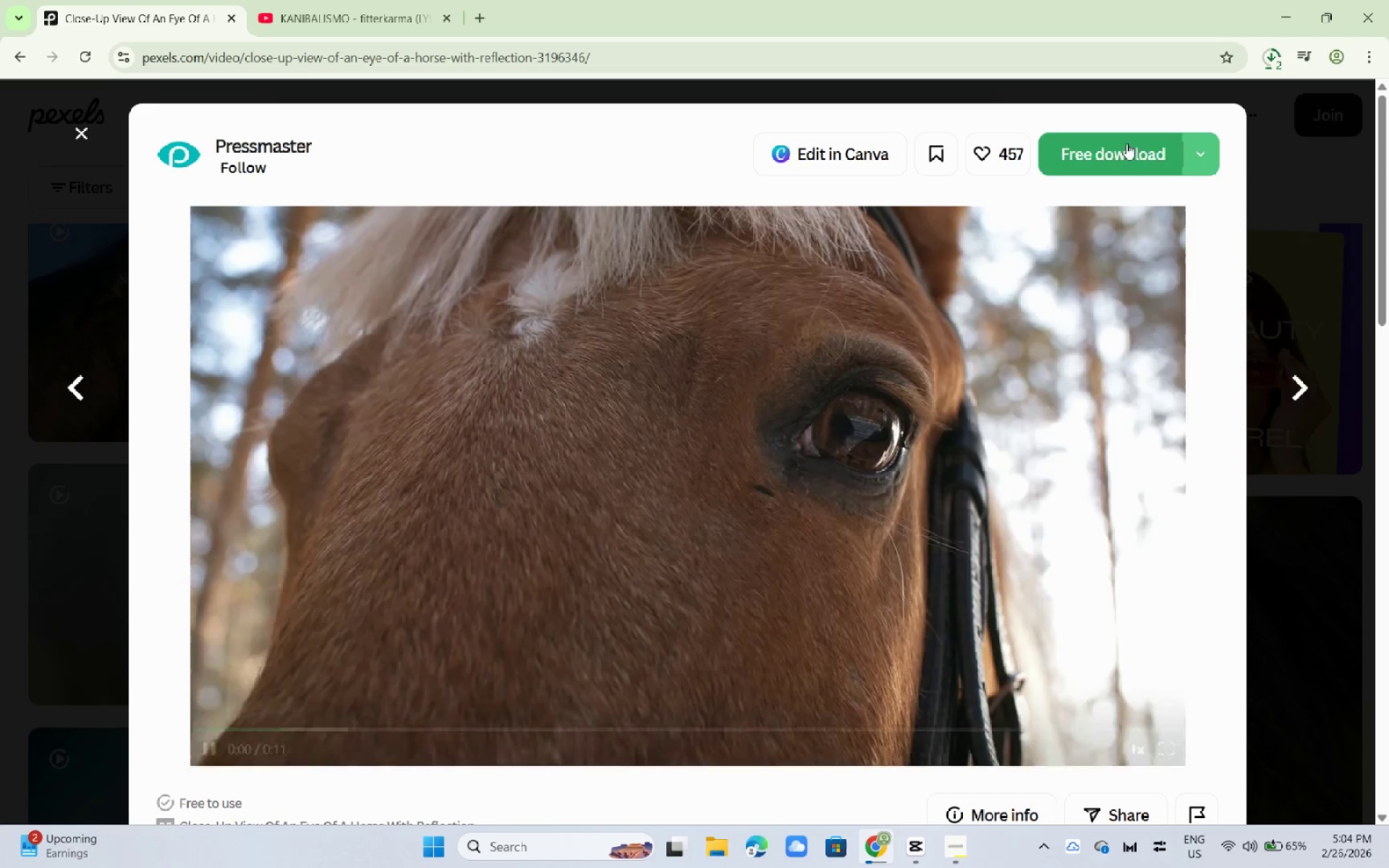 
left_click([1126, 143])
 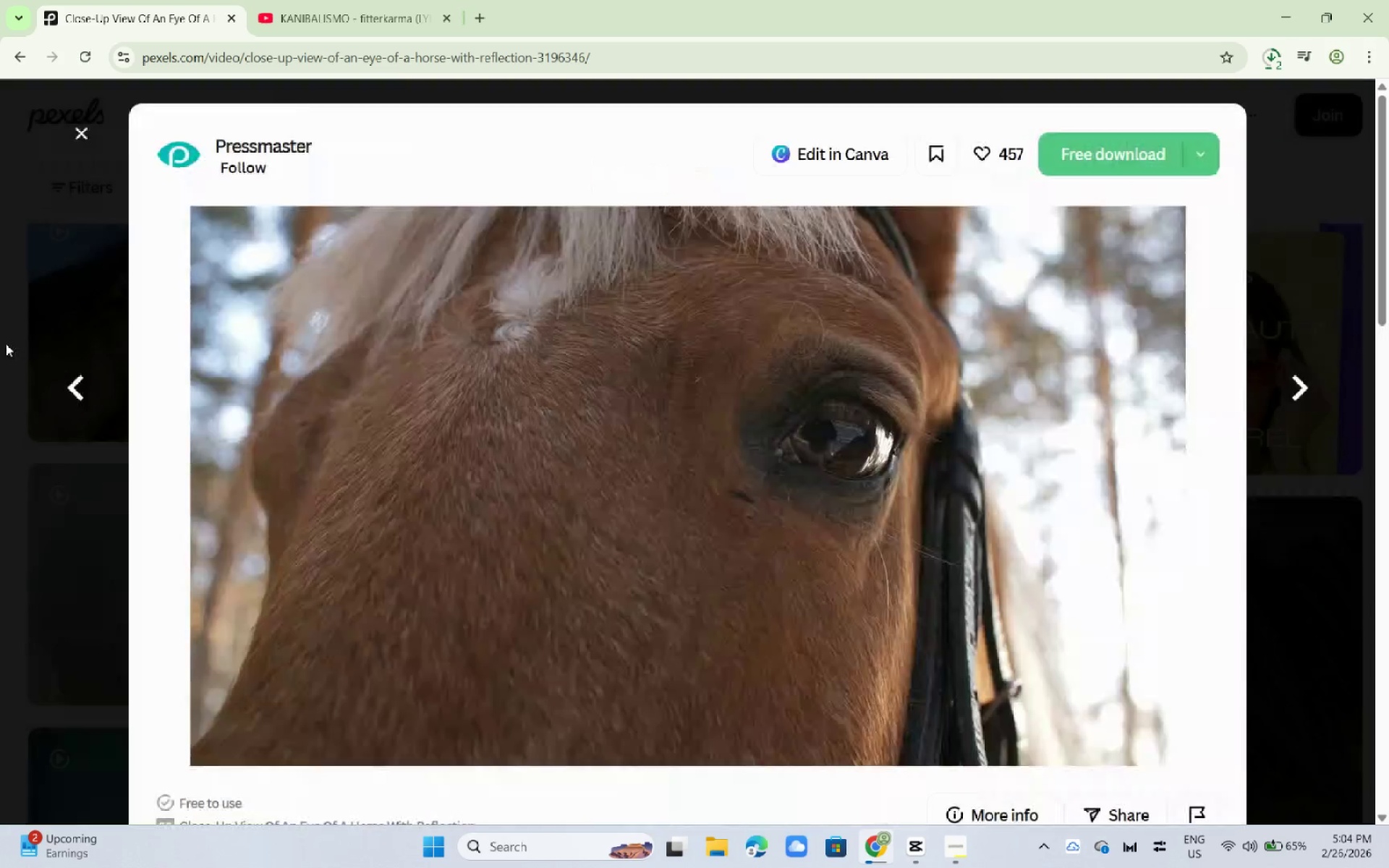 
double_click([0, 336])
 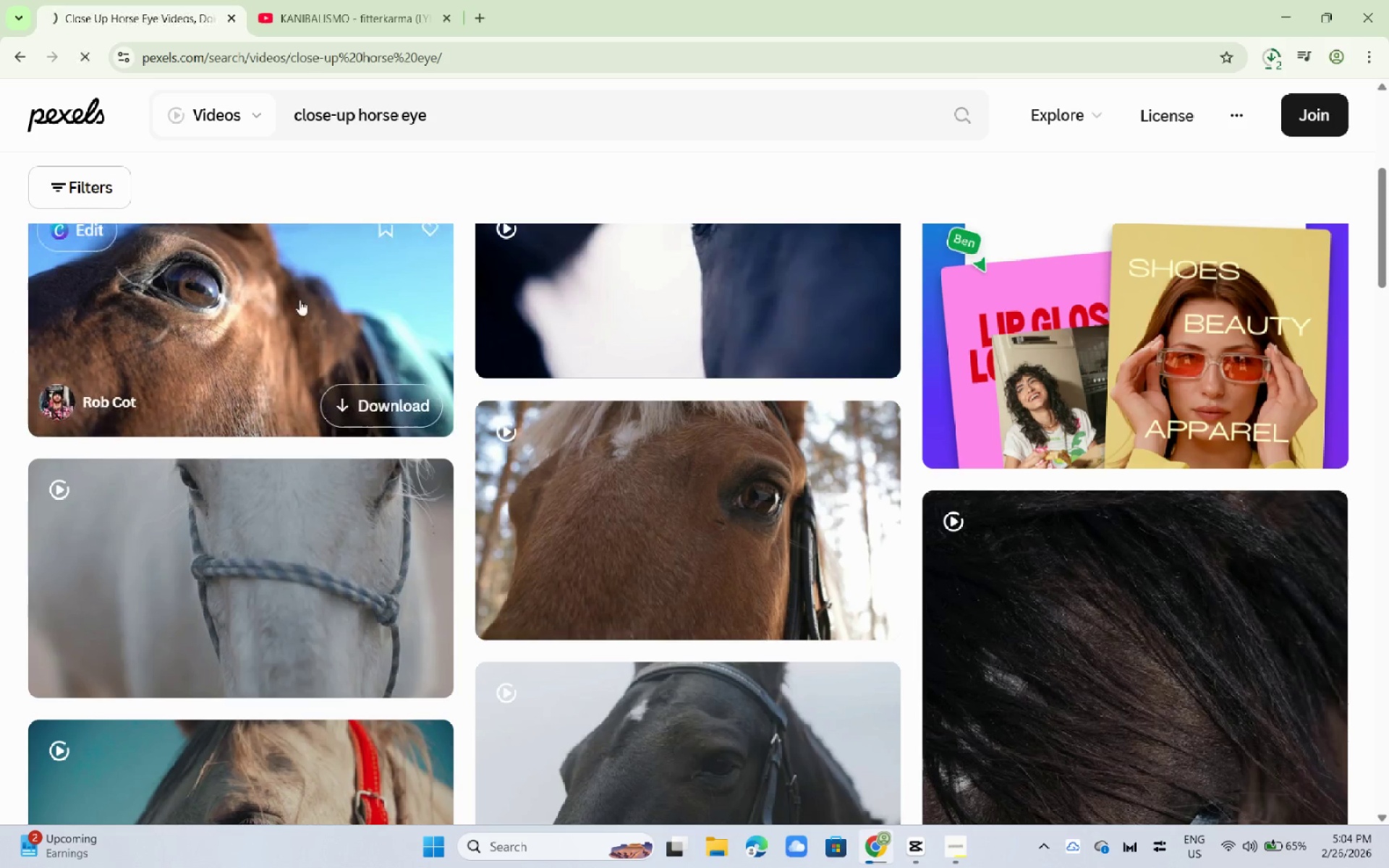 
left_click([300, 299])
 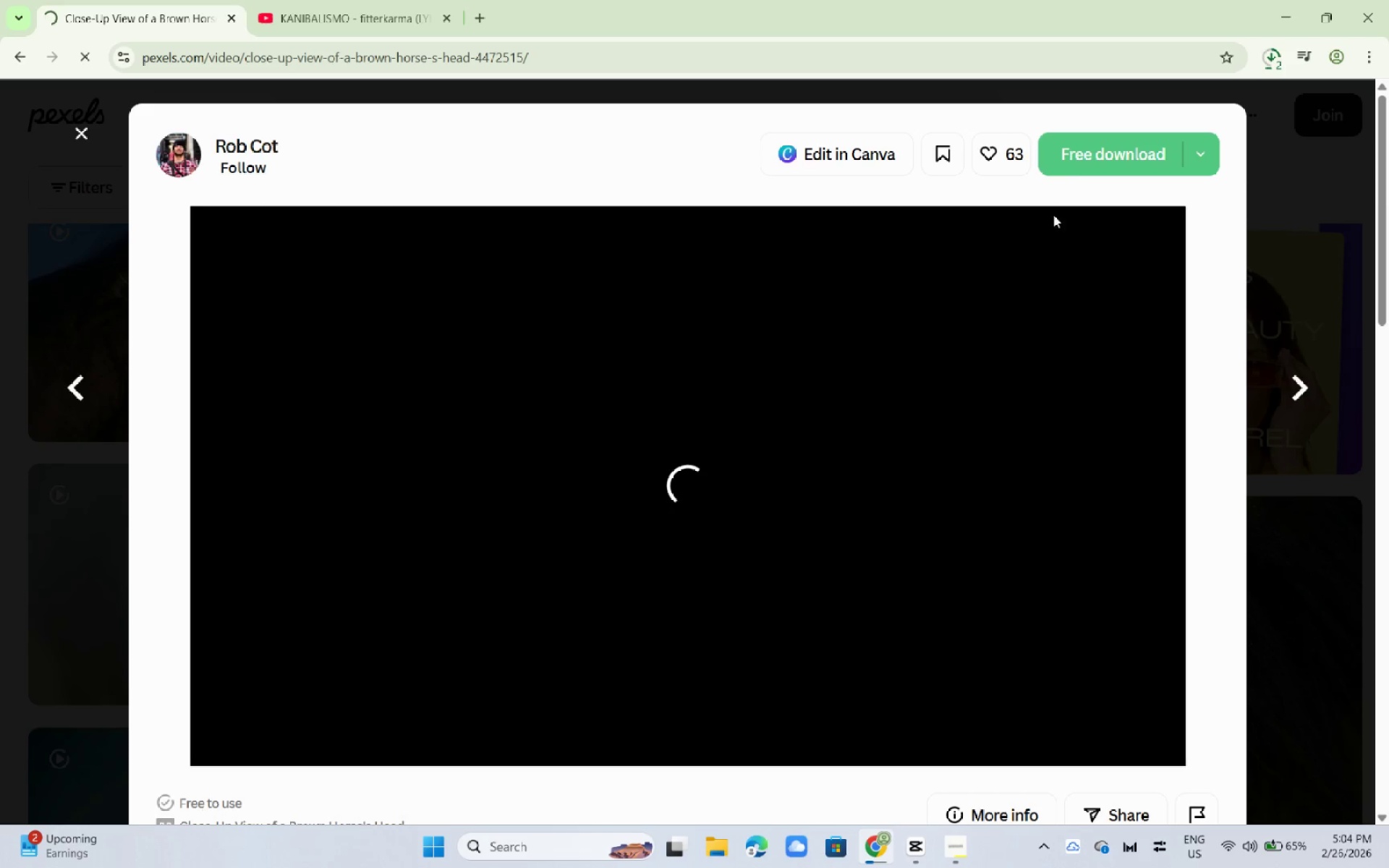 
left_click([1106, 158])
 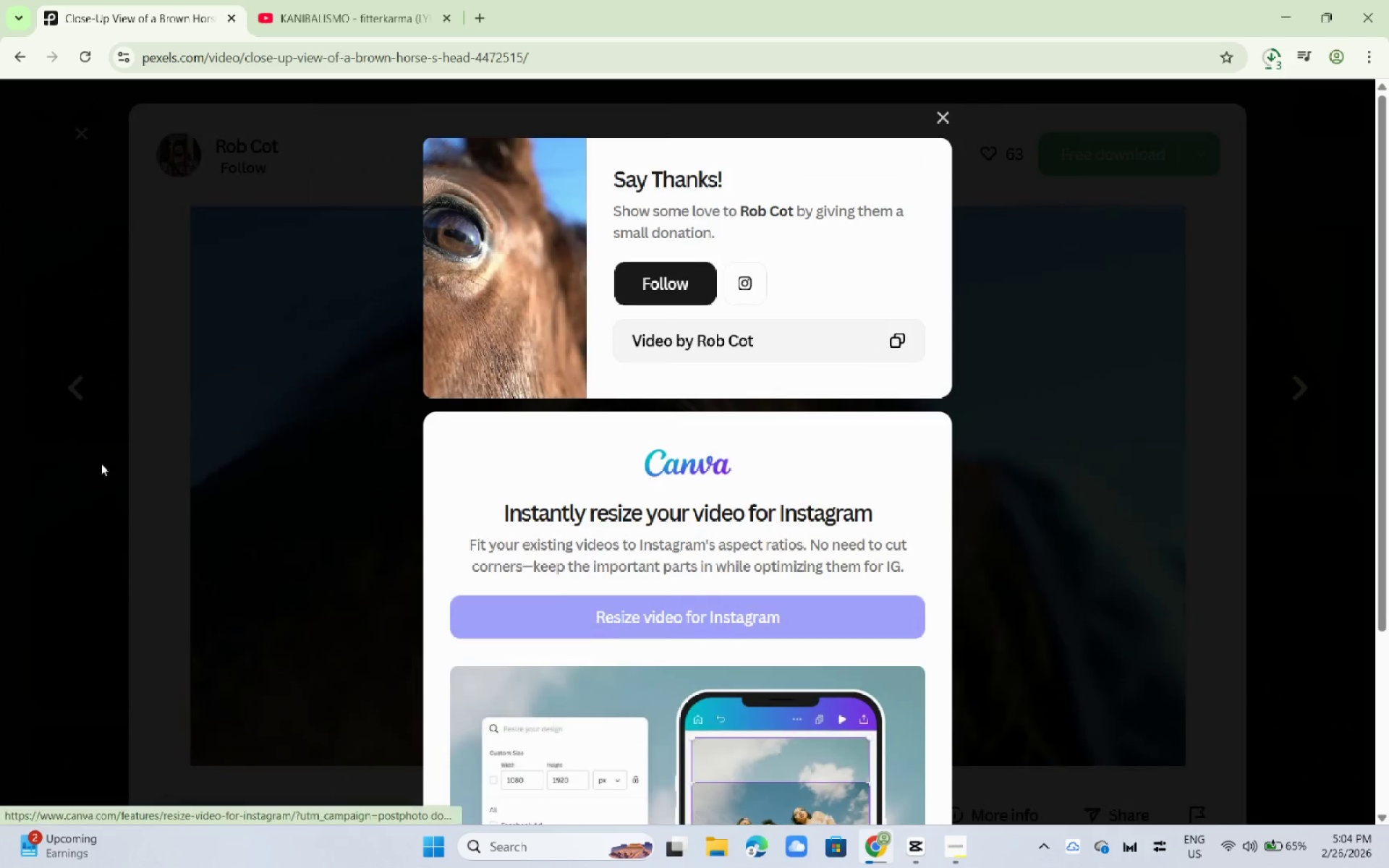 
left_click([93, 461])
 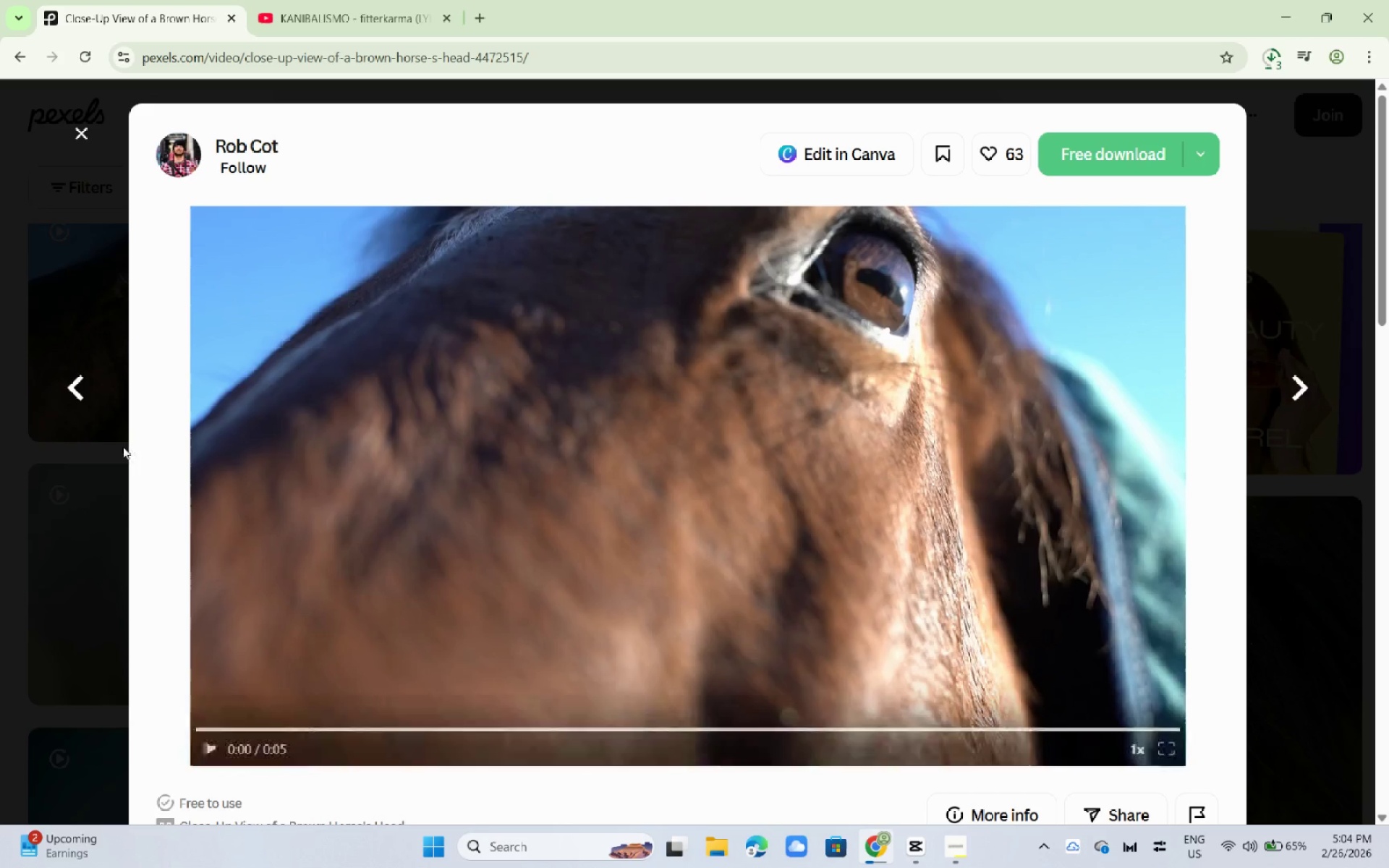 
wait(5.88)
 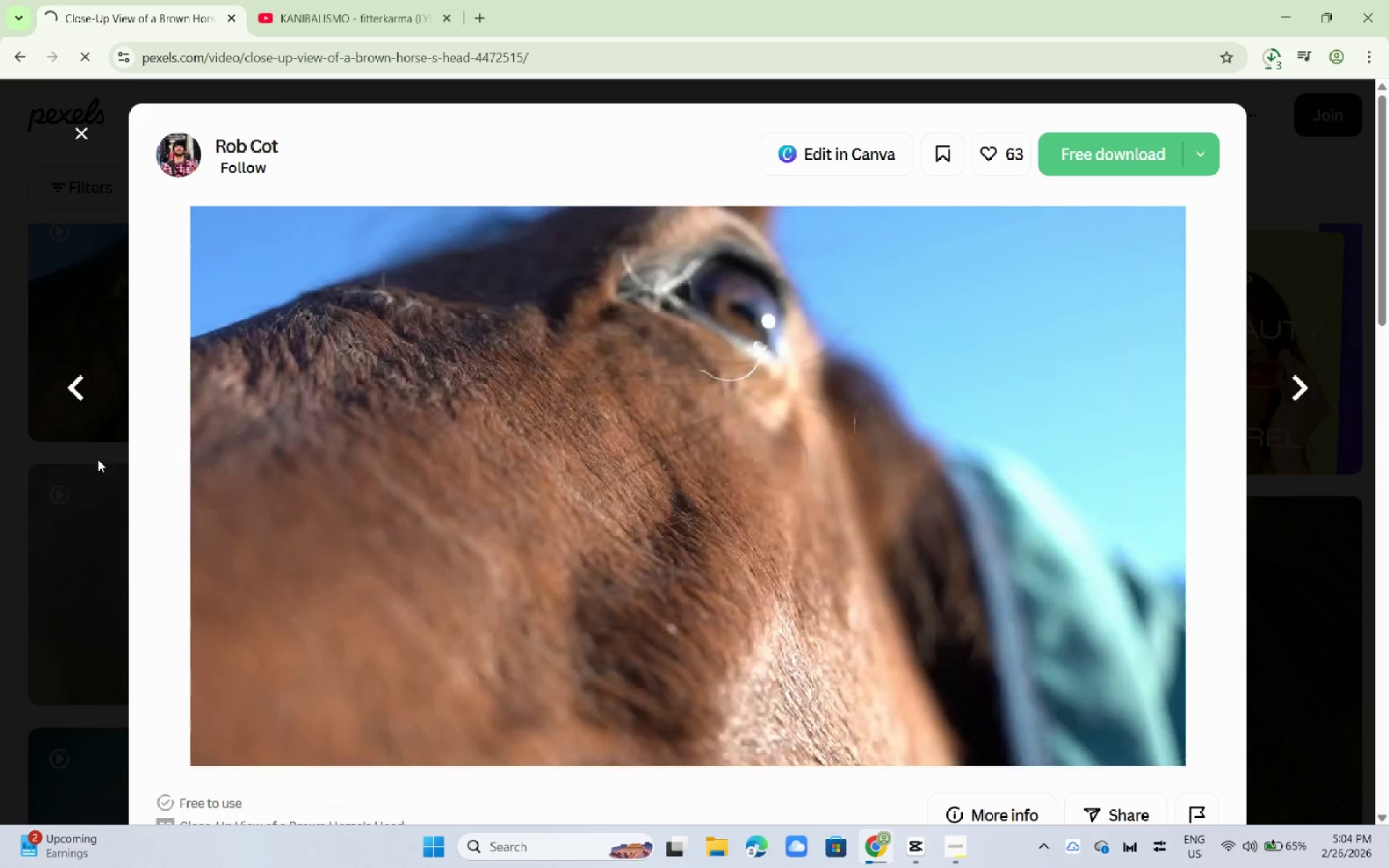 
scroll: coordinate [555, 549], scroll_direction: down, amount: 11.0
 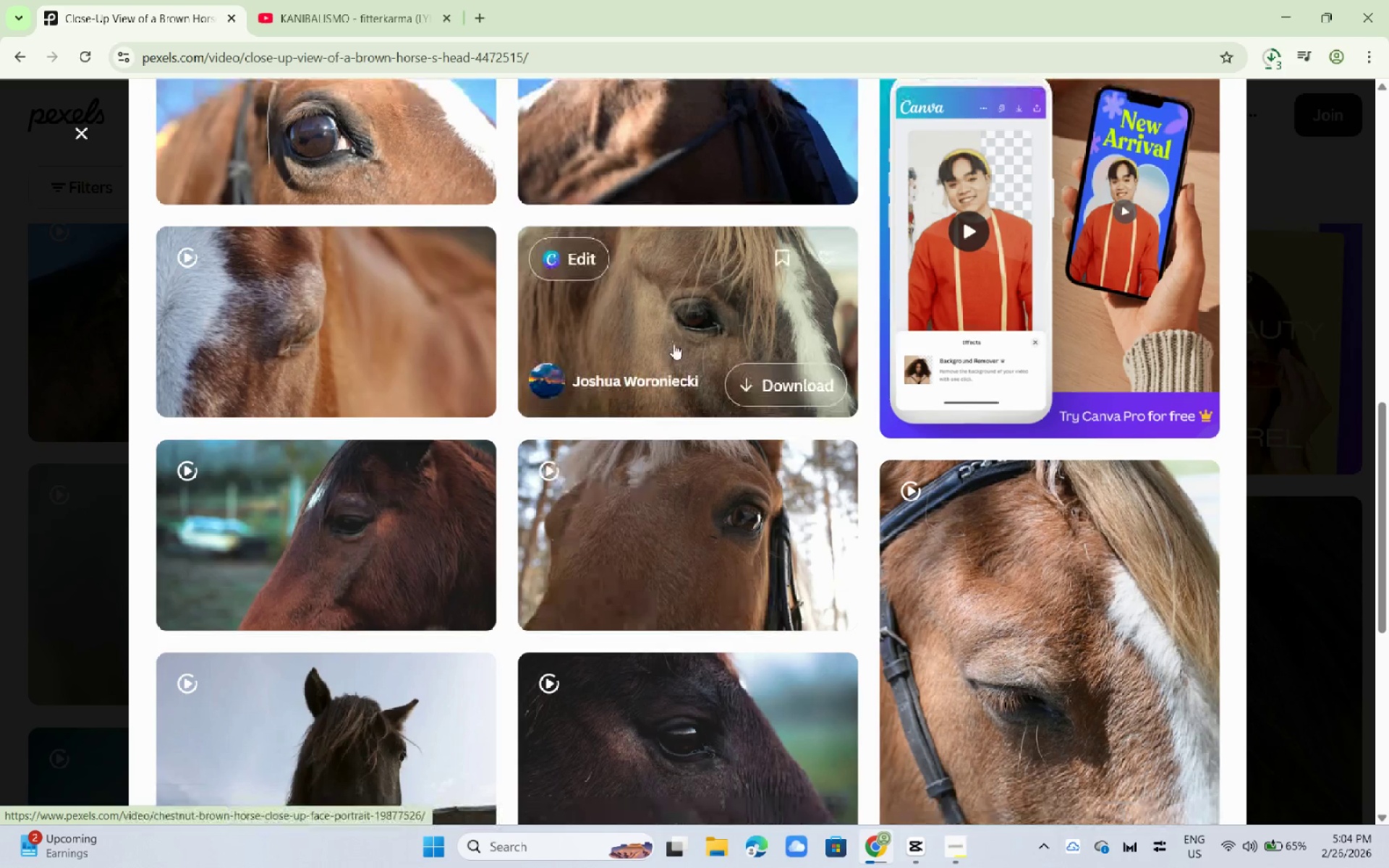 
left_click([681, 323])
 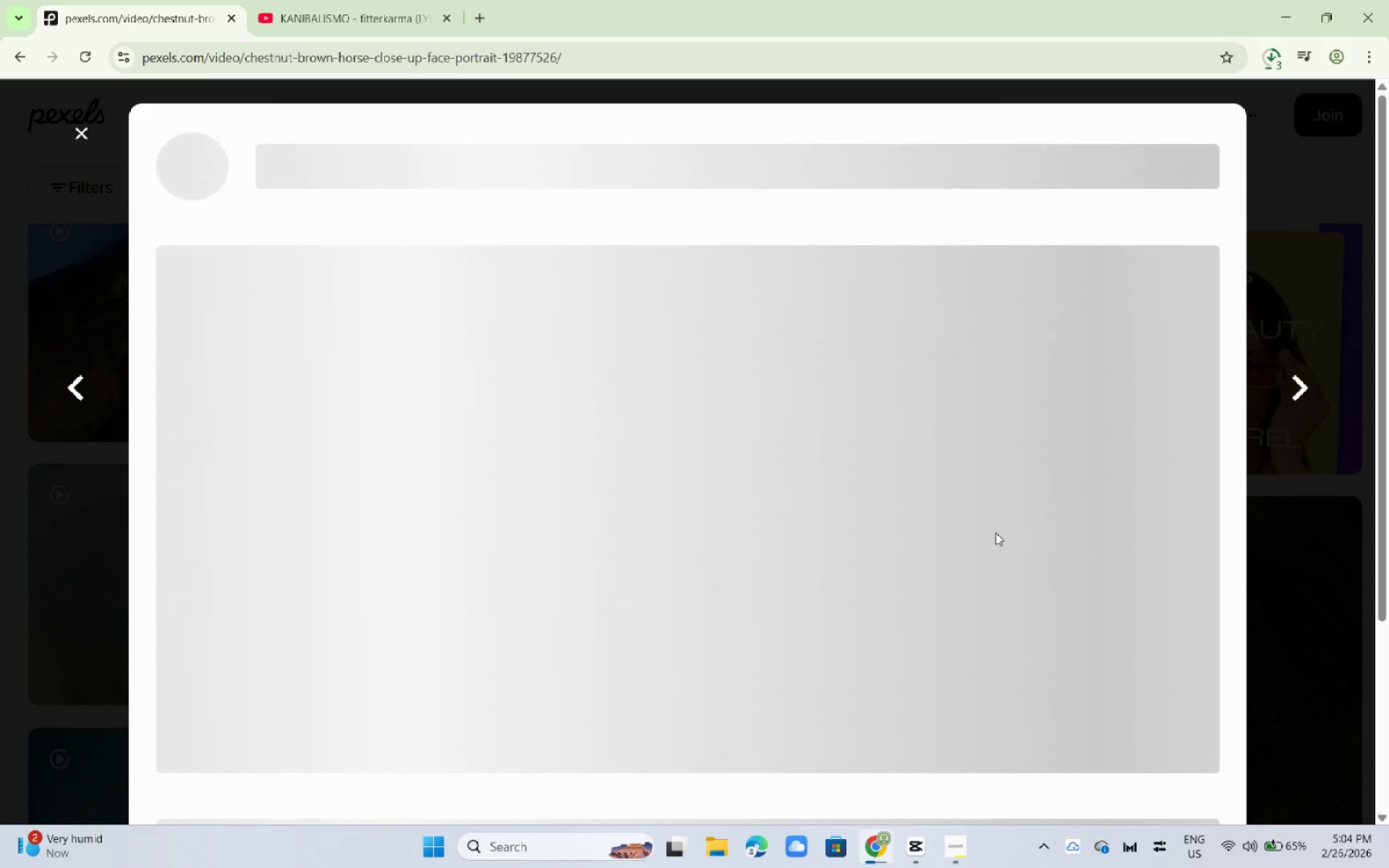 
left_click([914, 850])
 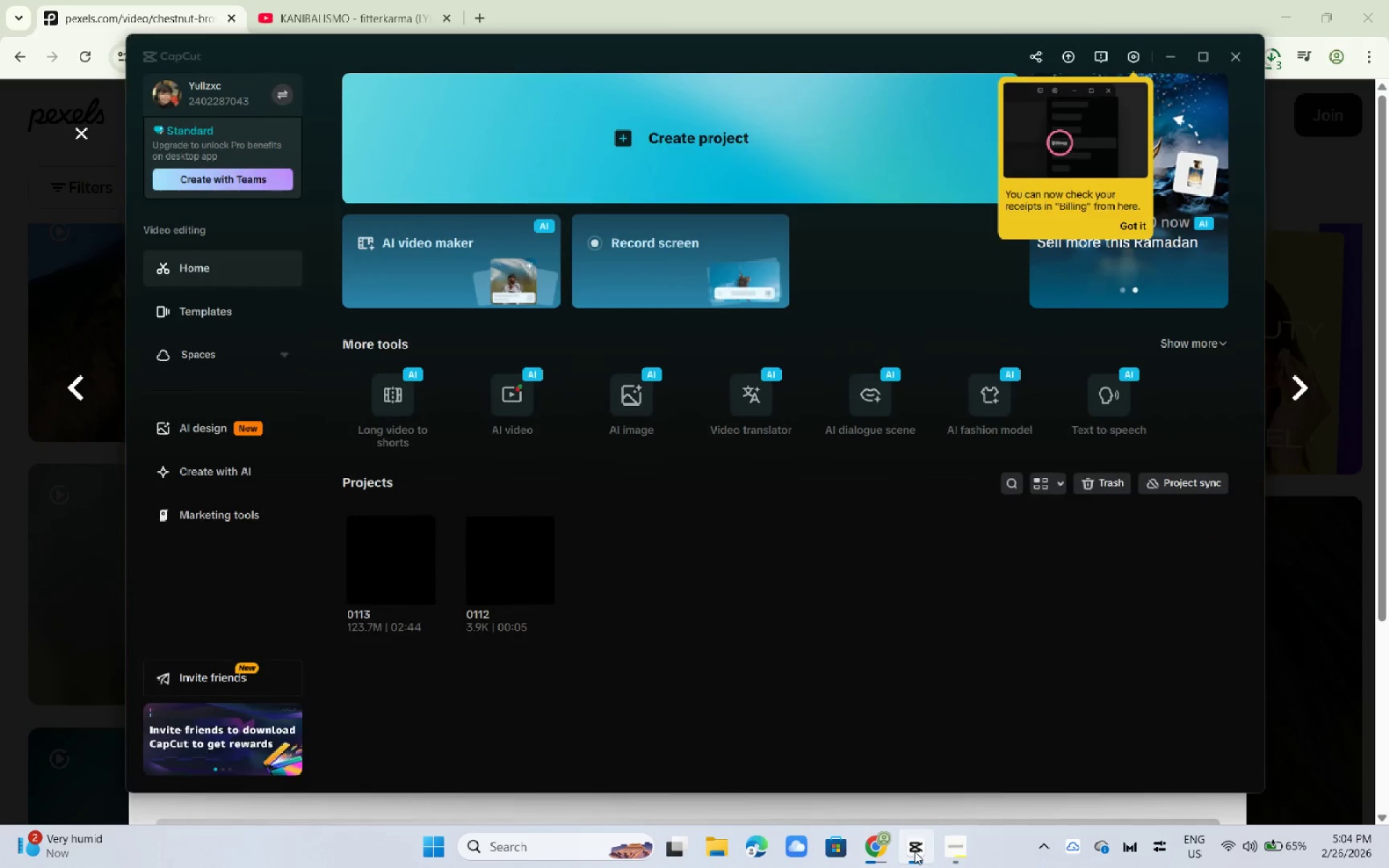 
left_click([914, 851])
 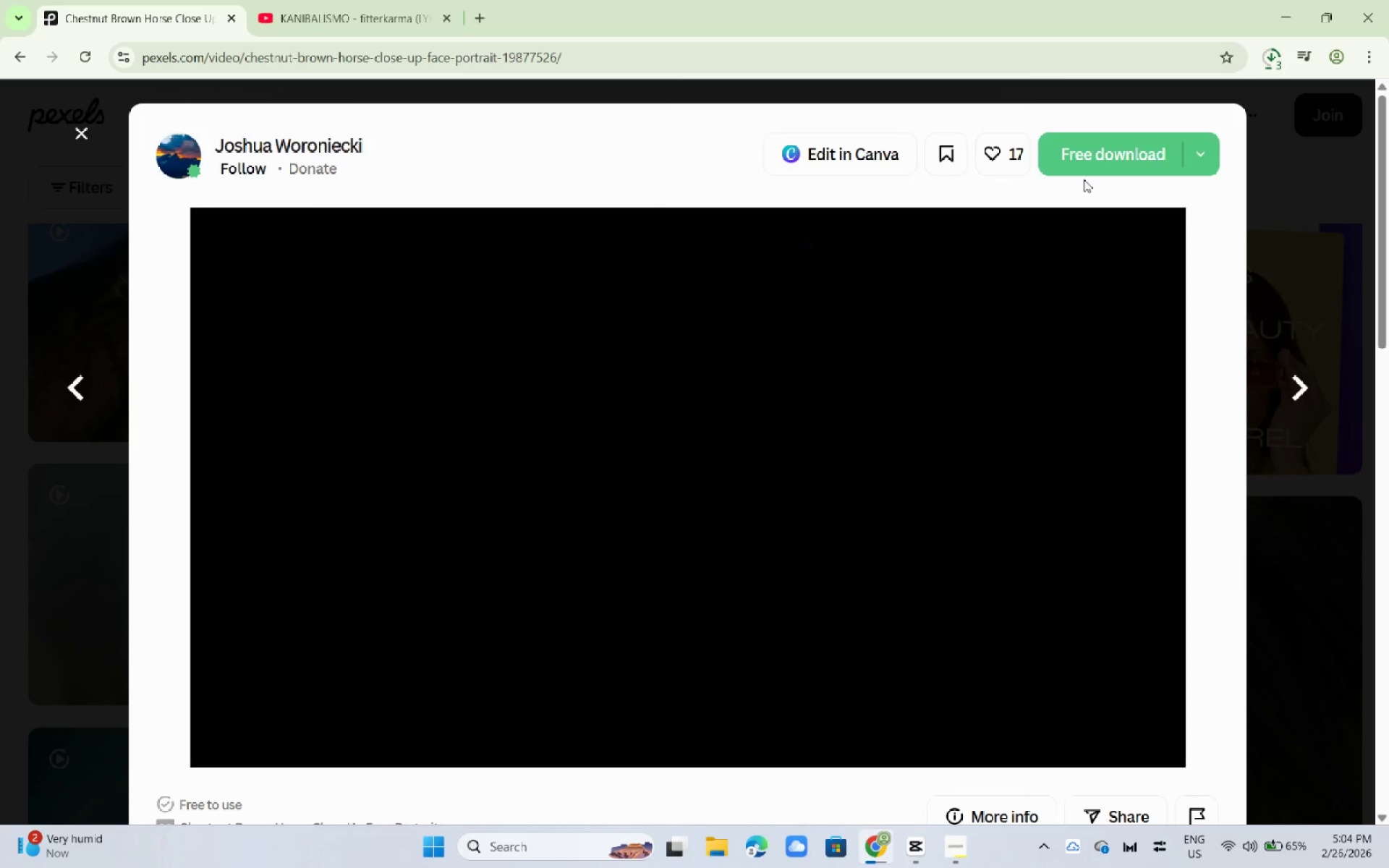 
left_click([1102, 165])
 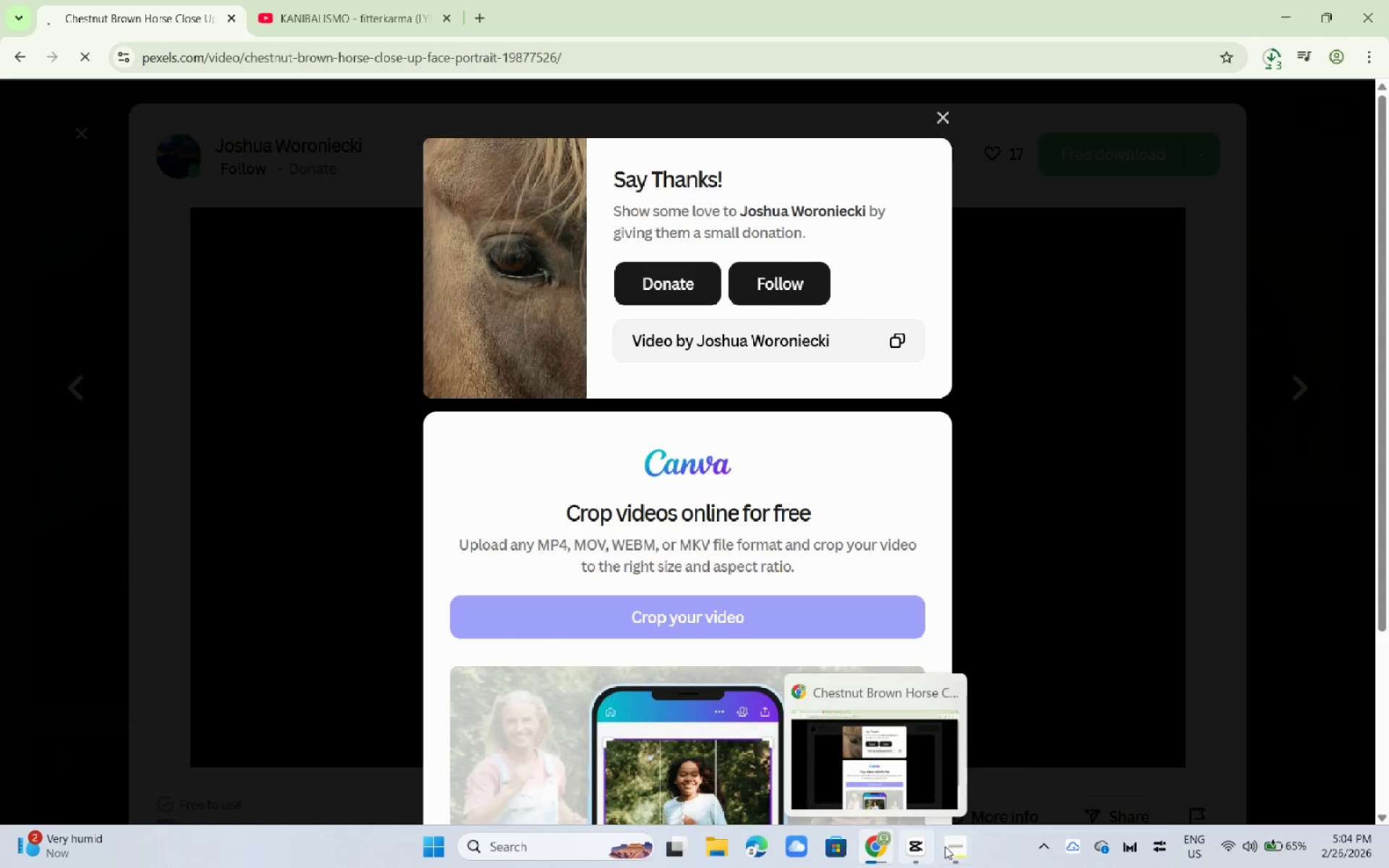 
double_click([956, 853])